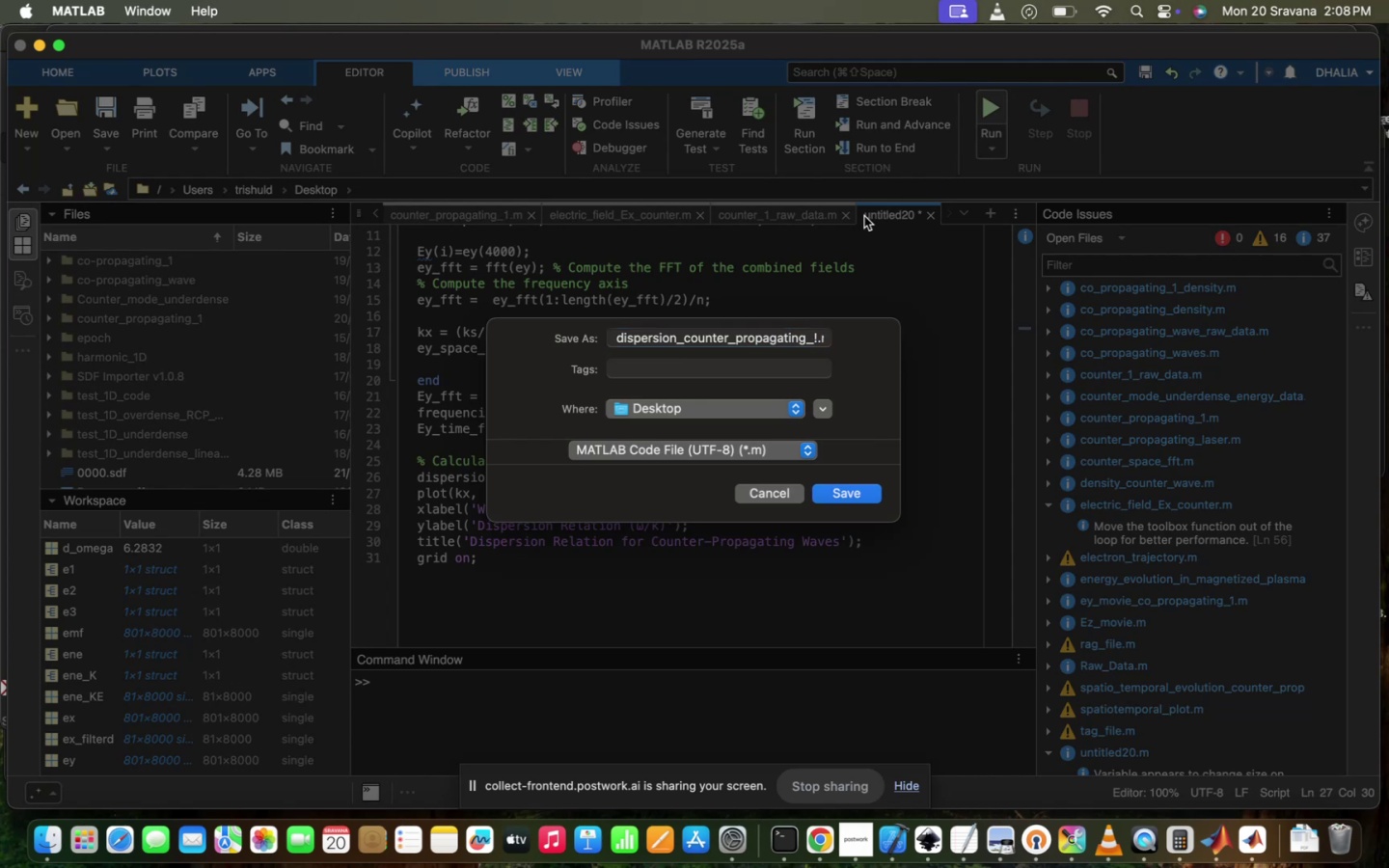 
hold_key(key=Enter, duration=0.35)
 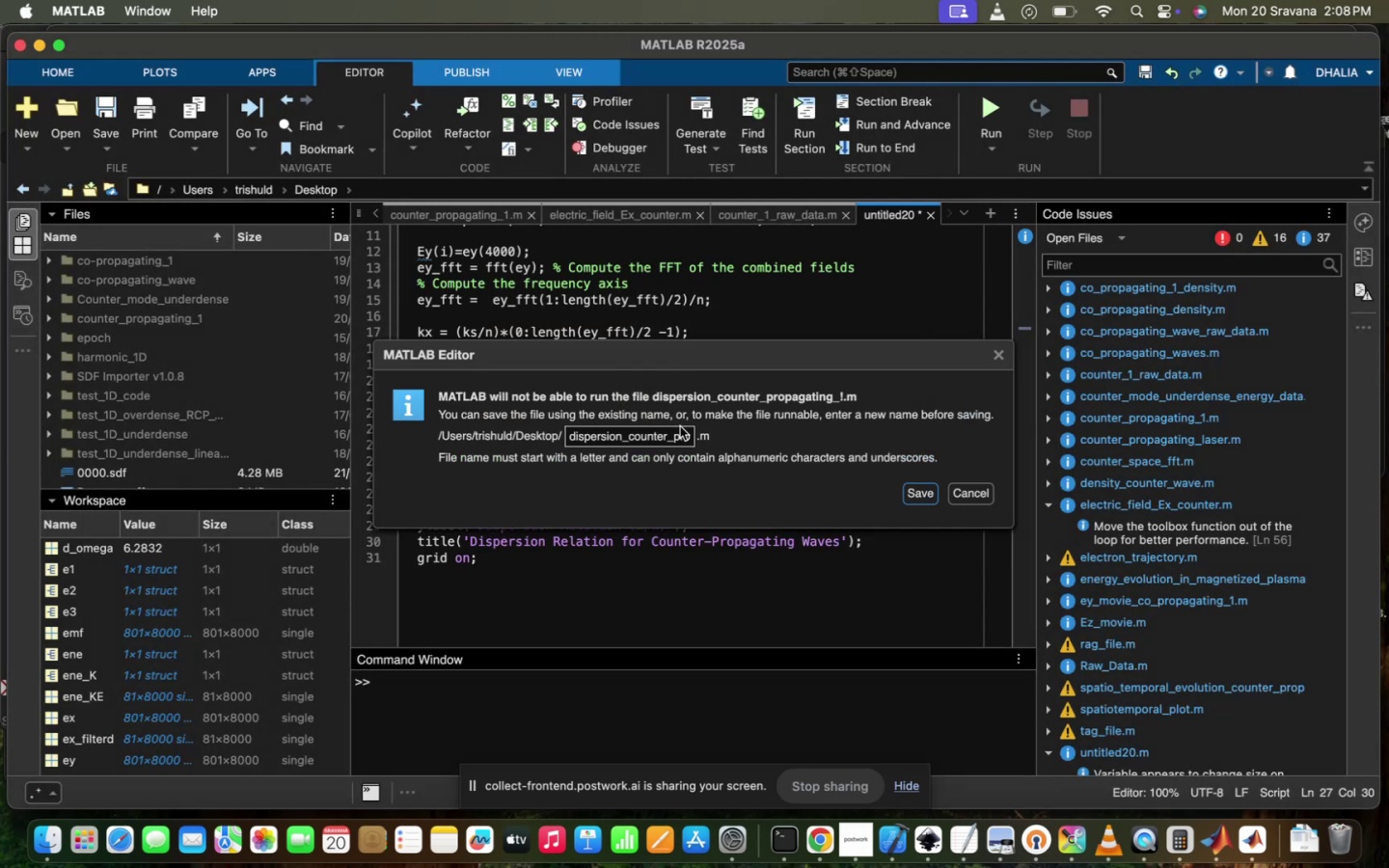 
left_click([680, 447])
 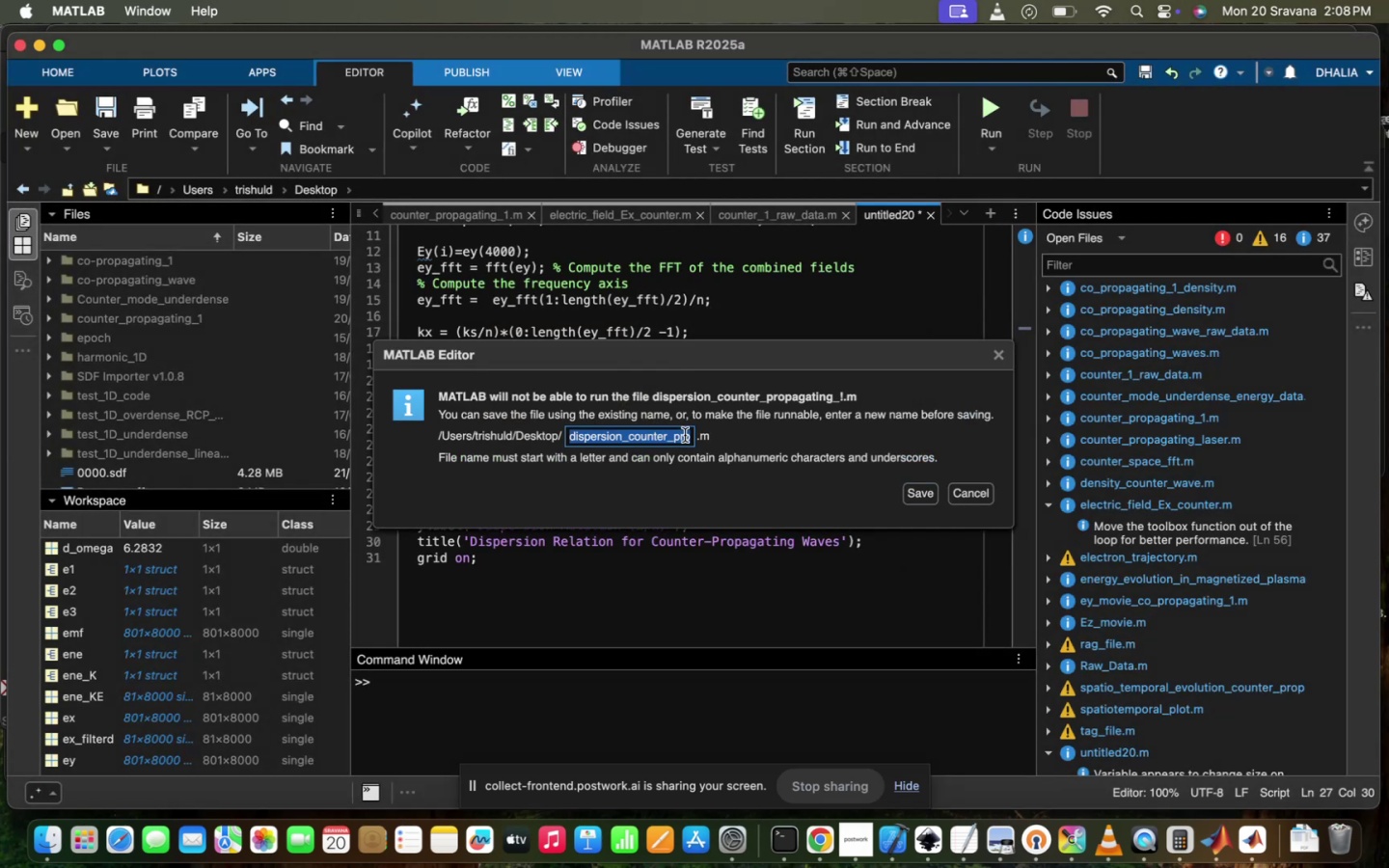 
left_click([686, 435])
 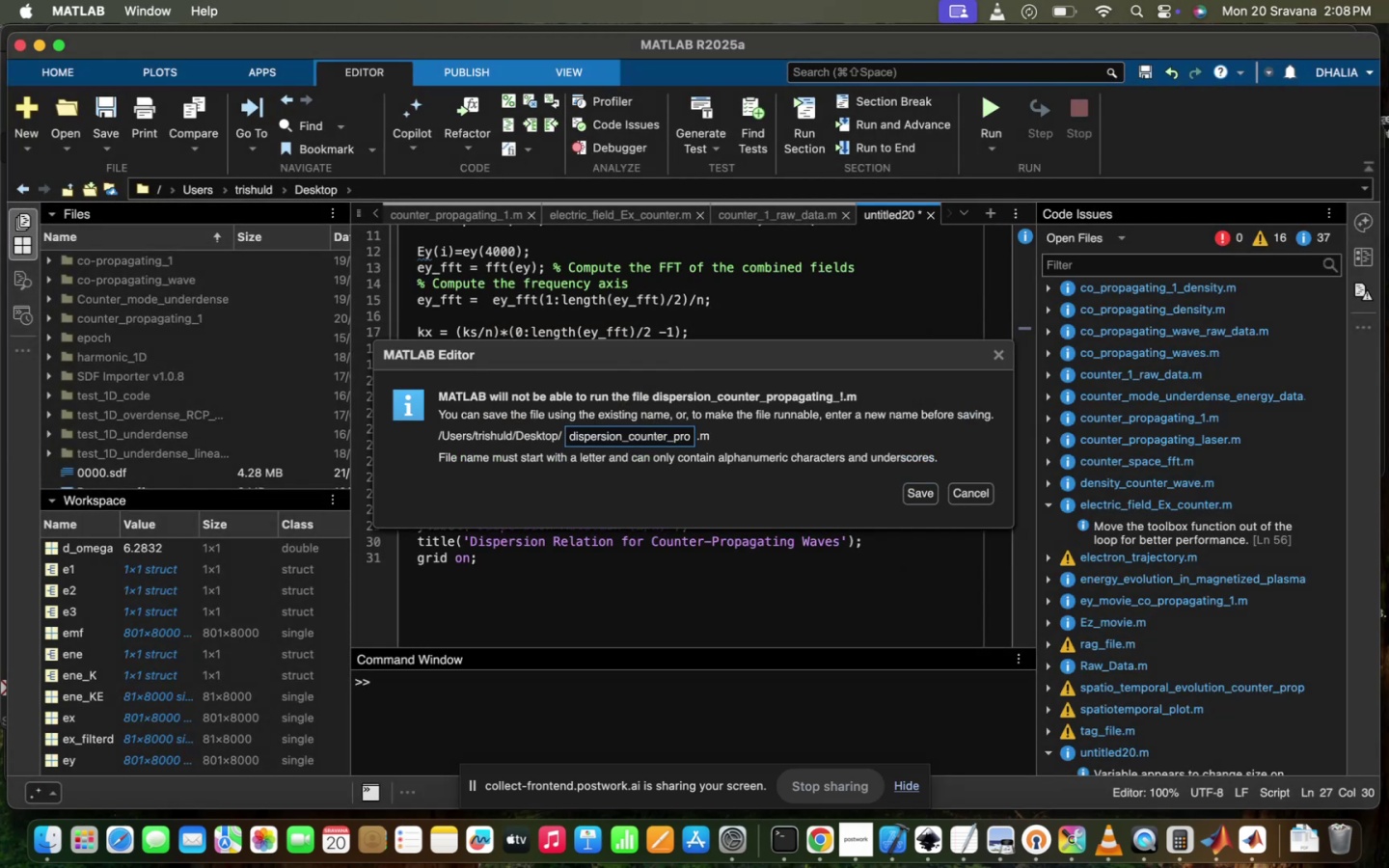 
key(ArrowRight)
 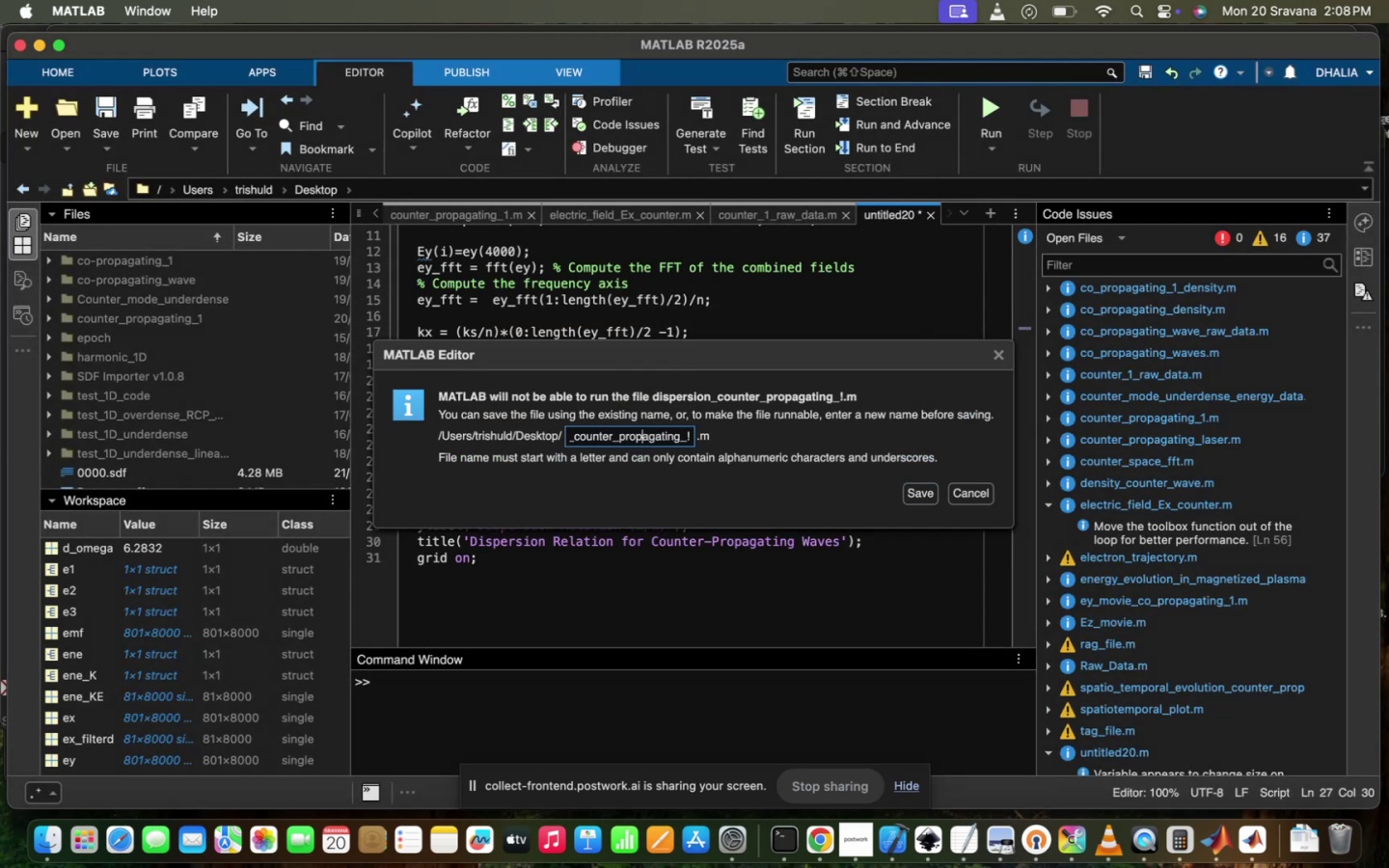 
hold_key(key=ArrowRight, duration=0.98)
 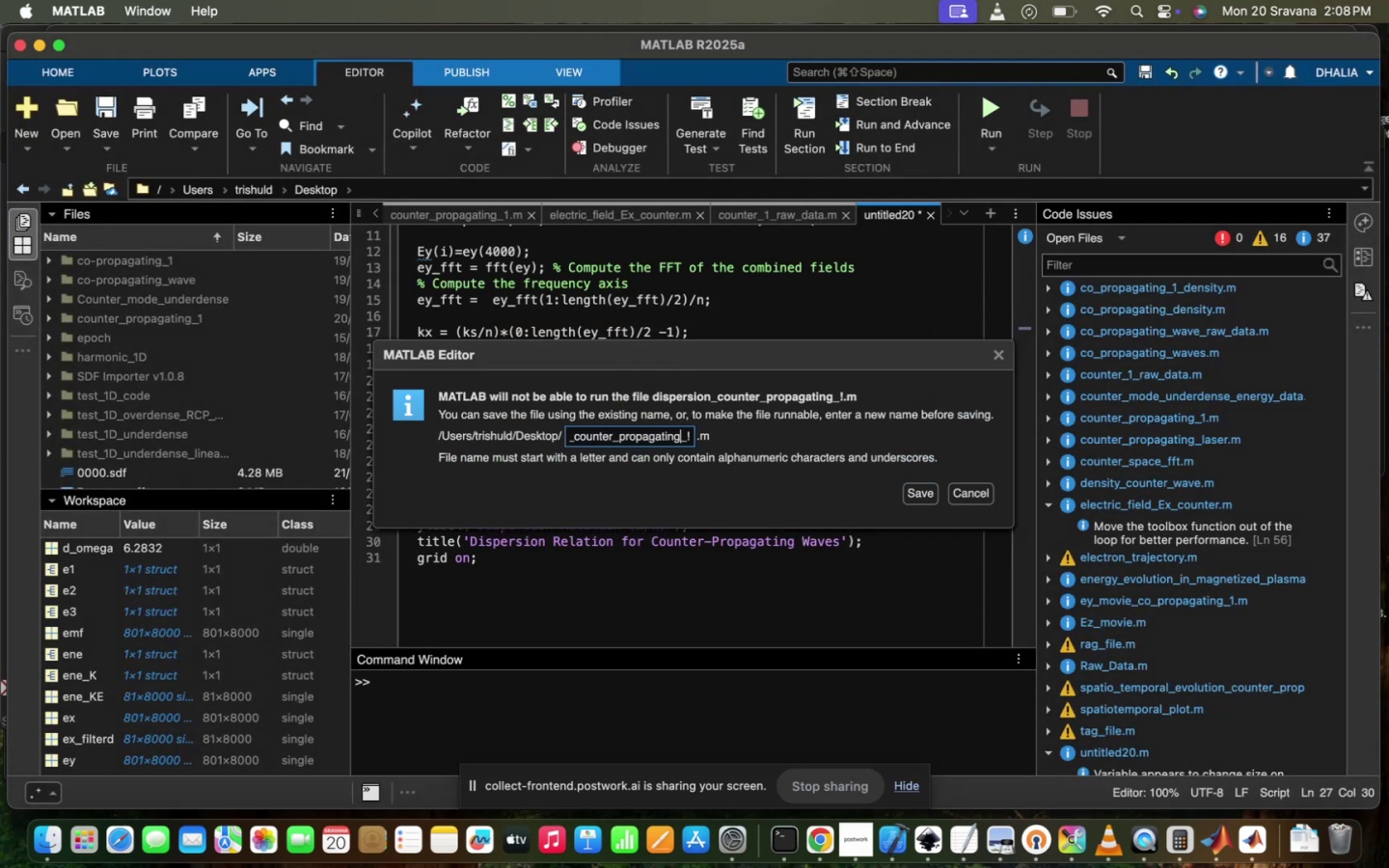 
key(ArrowRight)
 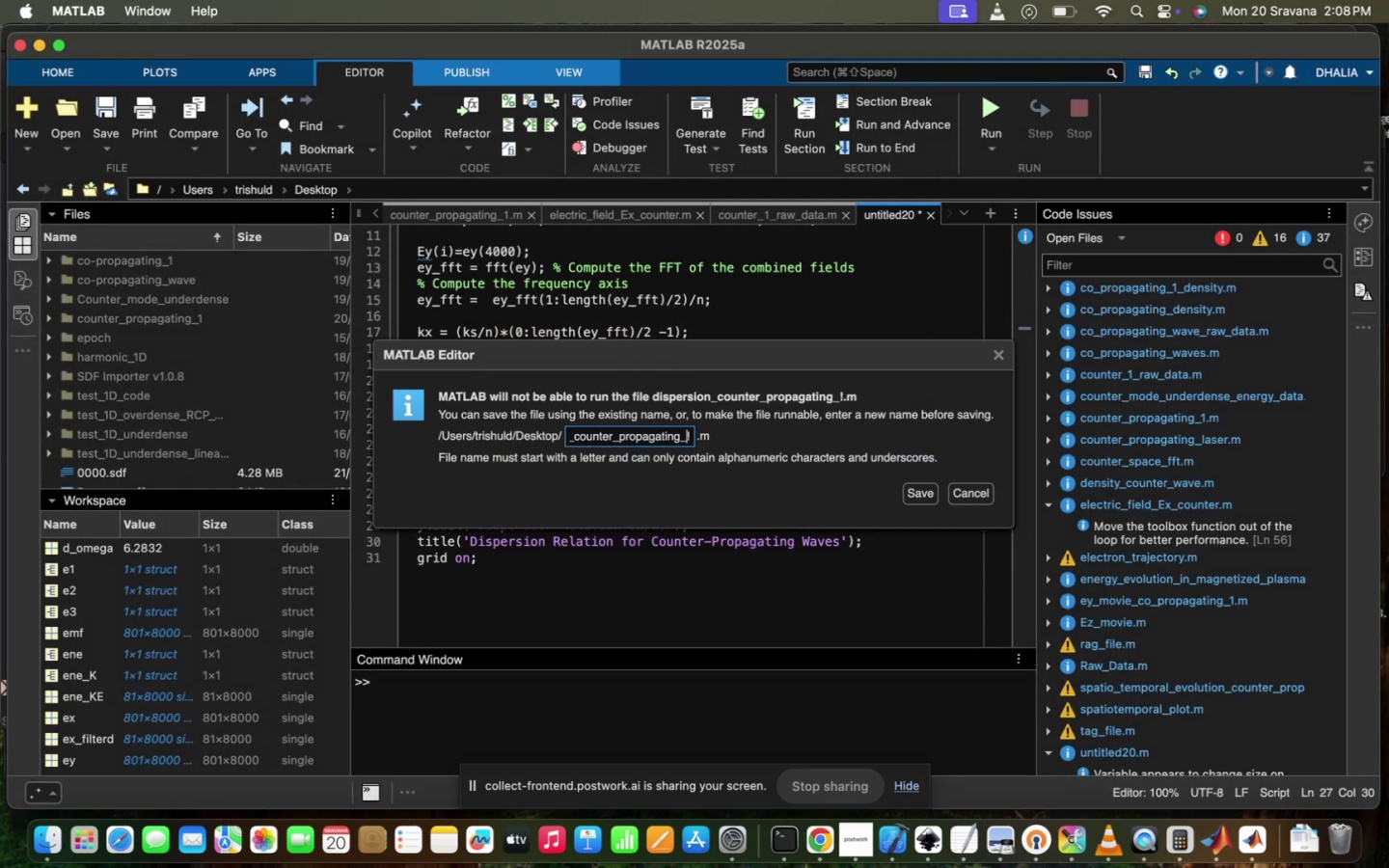 
key(ArrowRight)
 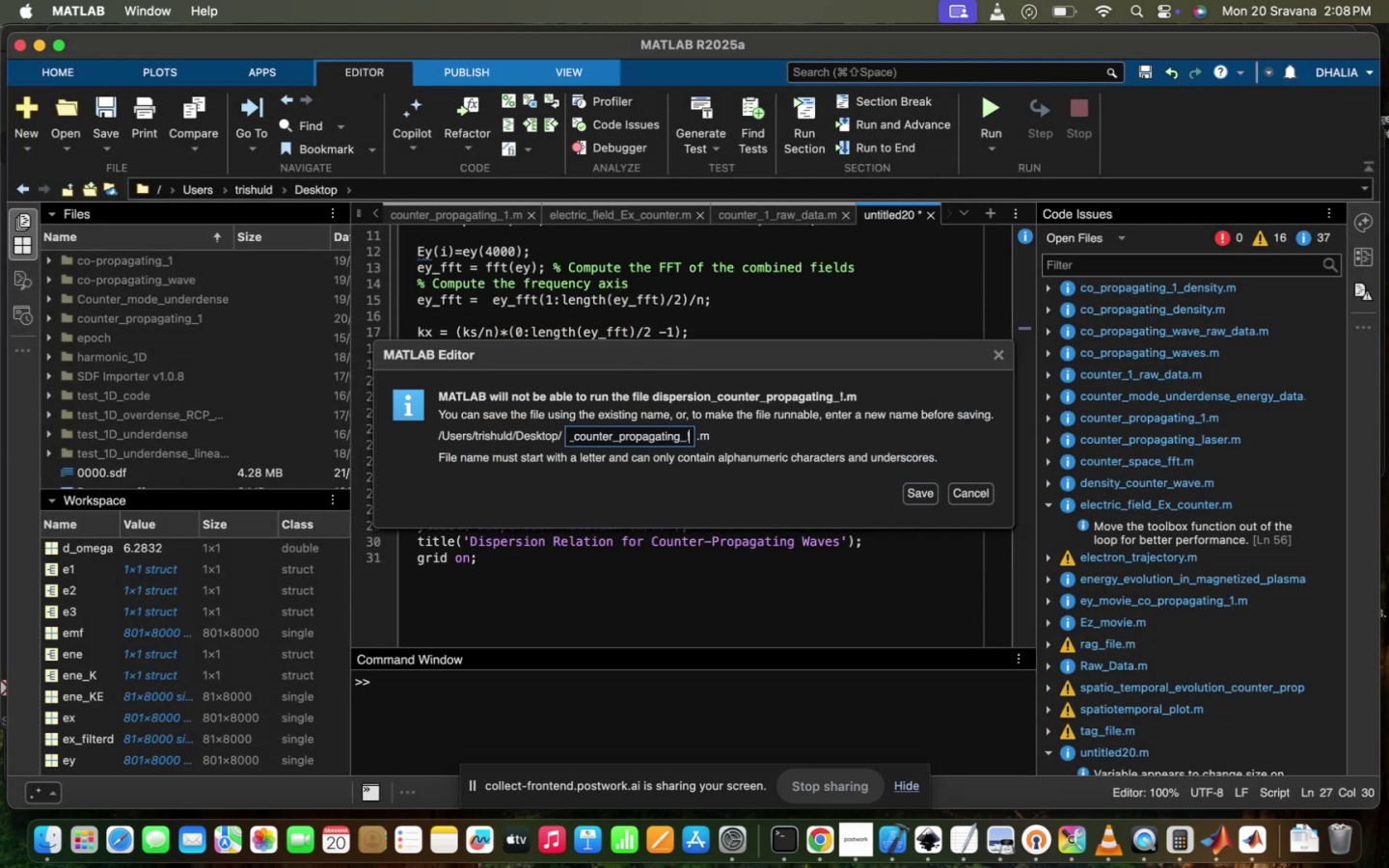 
key(ArrowRight)
 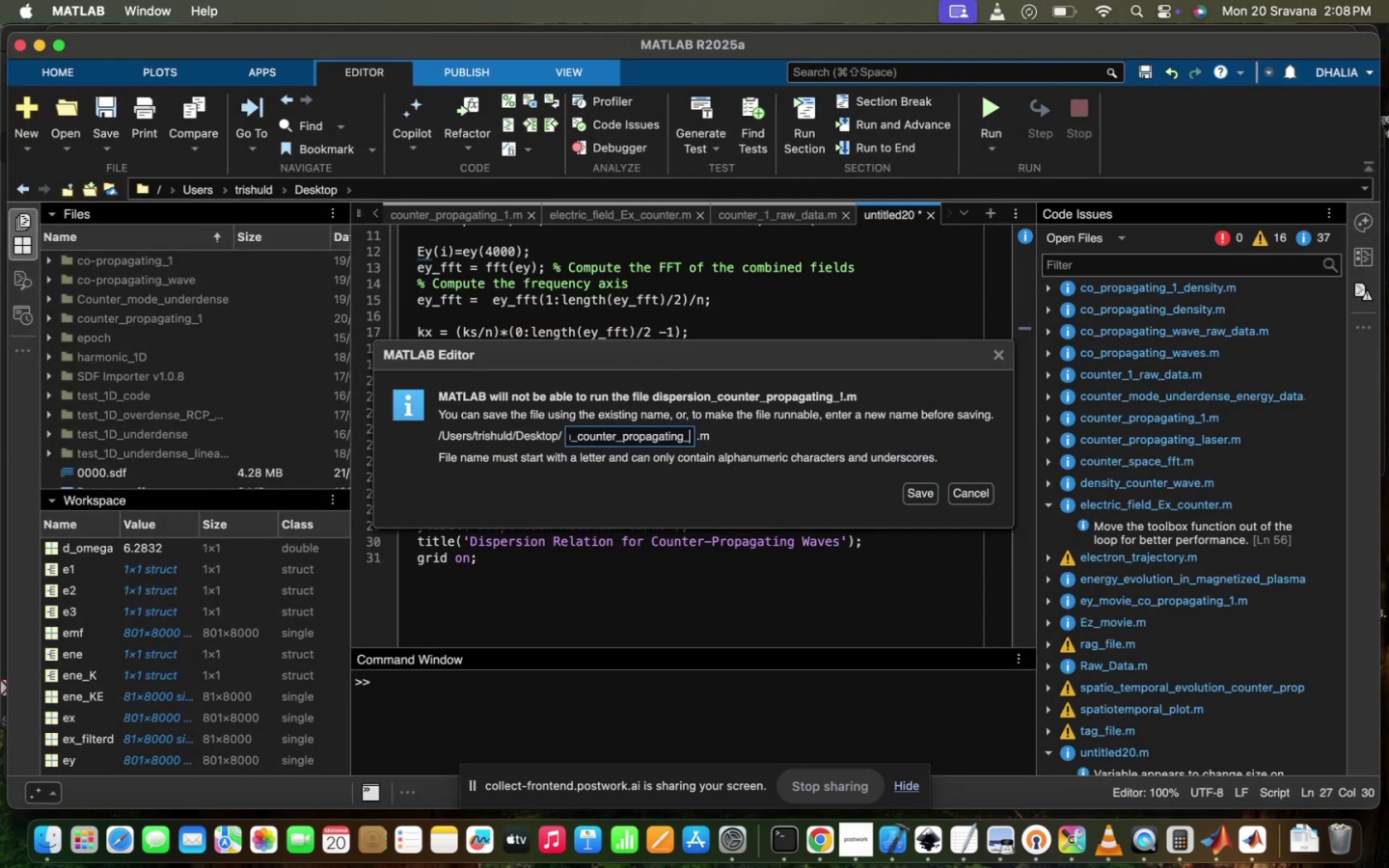 
key(Backspace)
 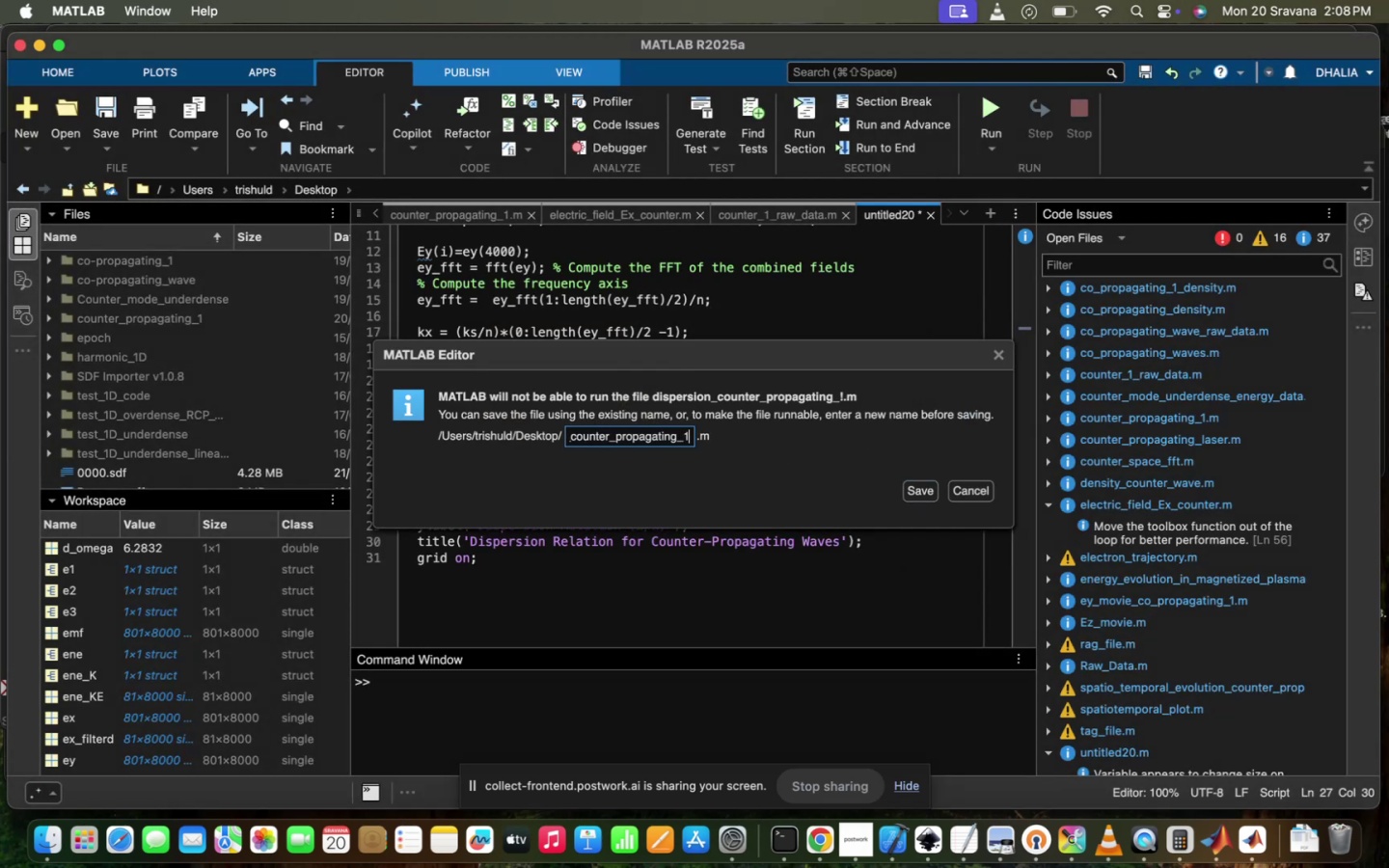 
key(1)
 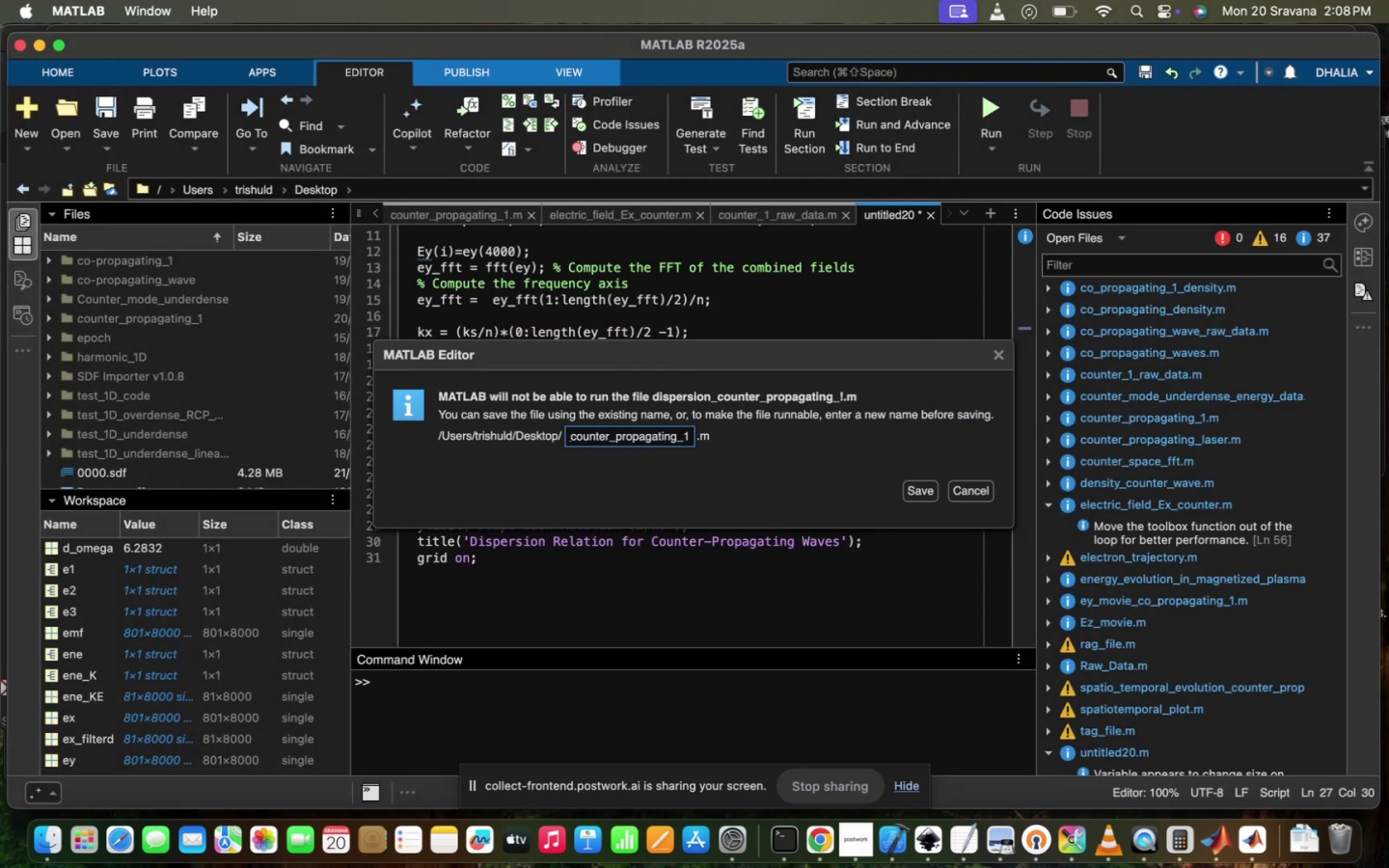 
key(Shift+ShiftRight)
 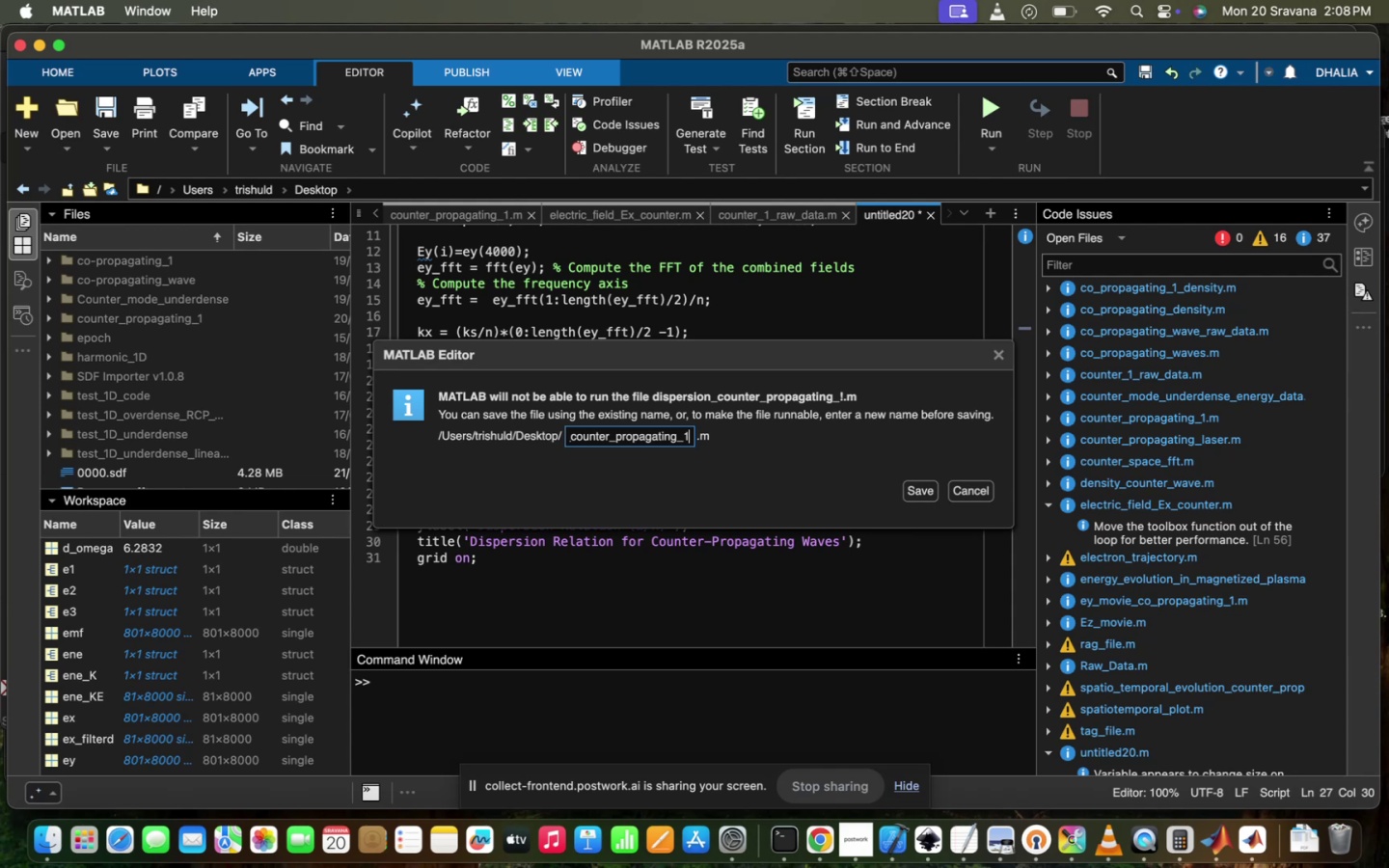 
key(Enter)
 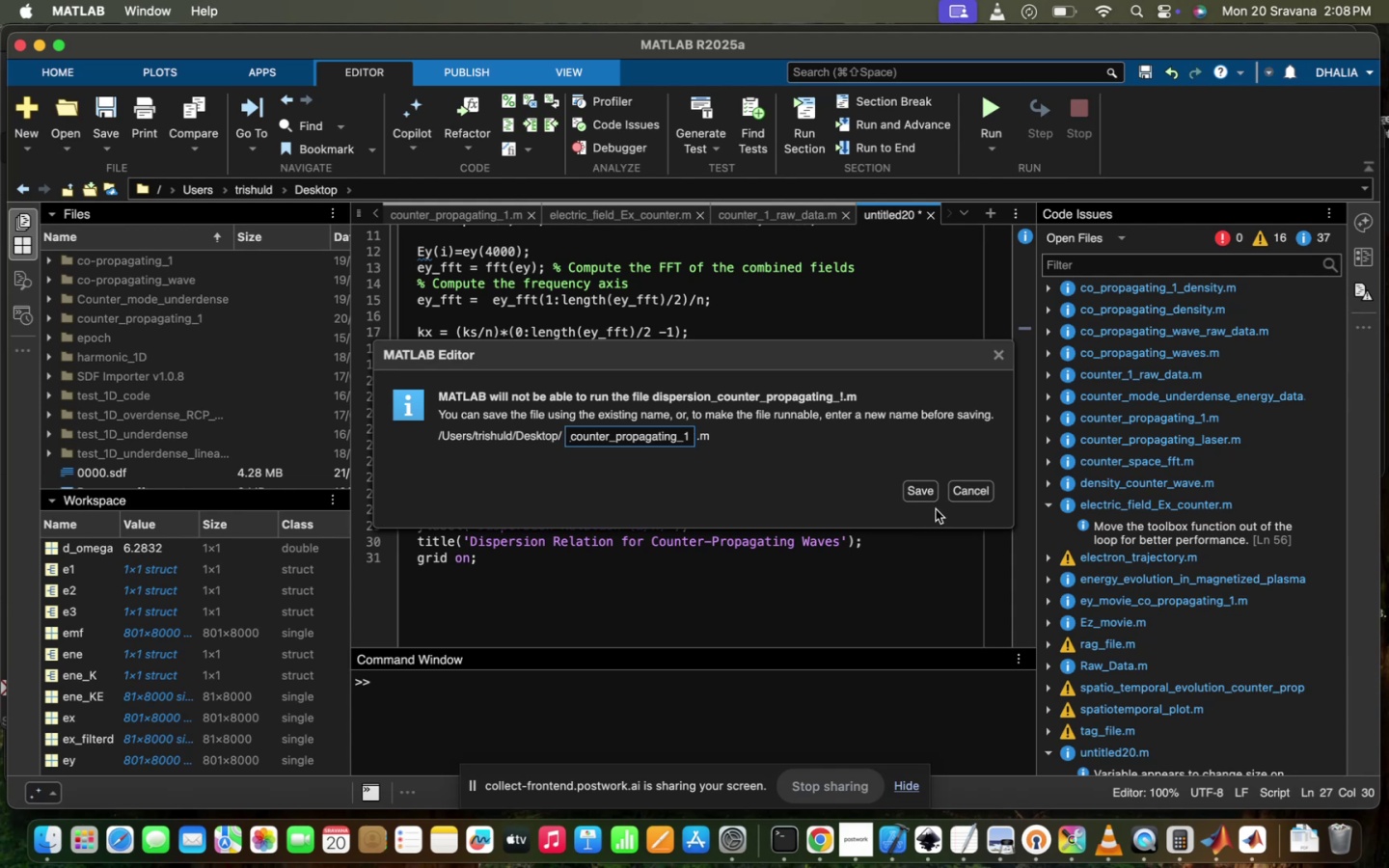 
left_click([927, 496])
 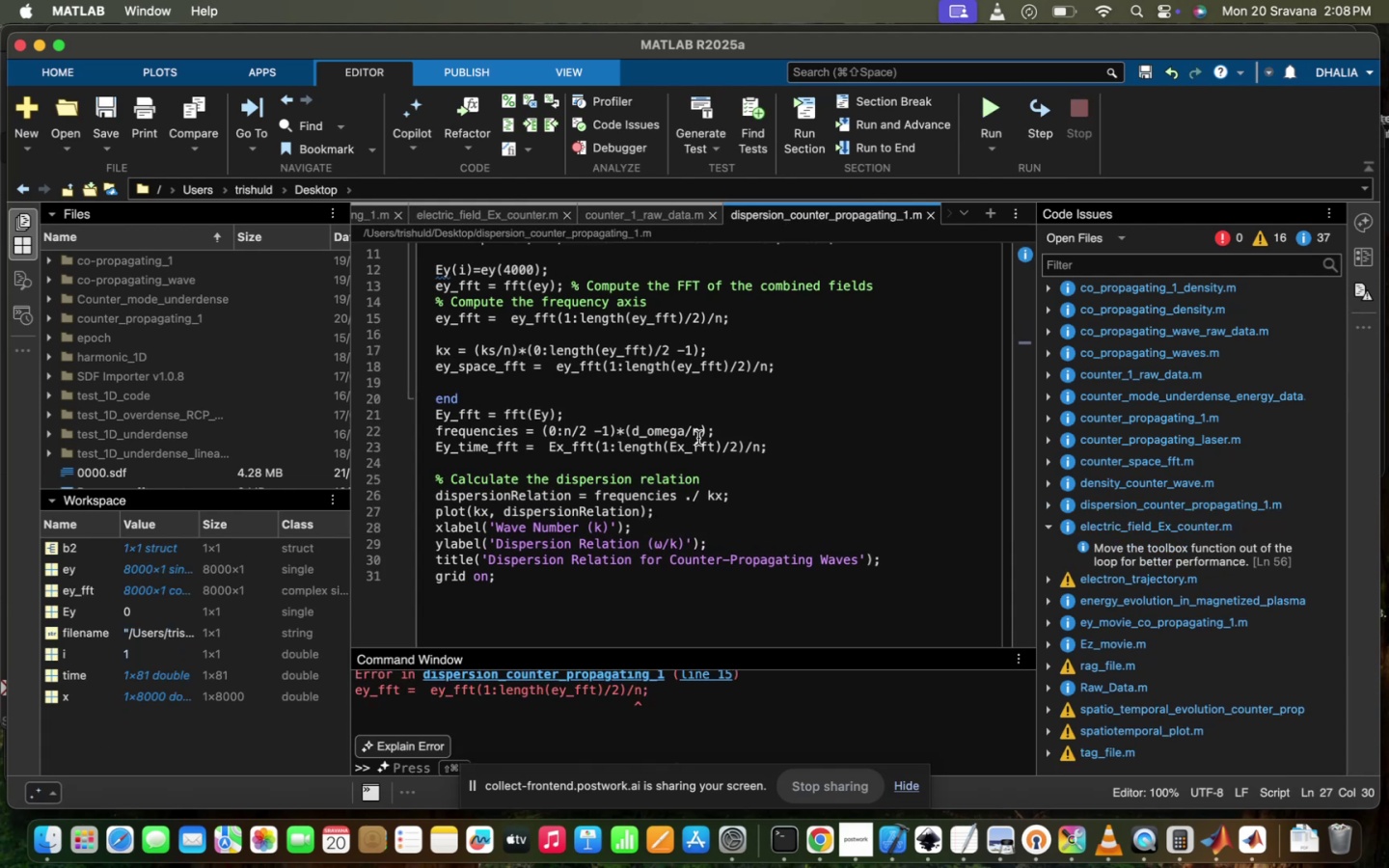 
wait(6.17)
 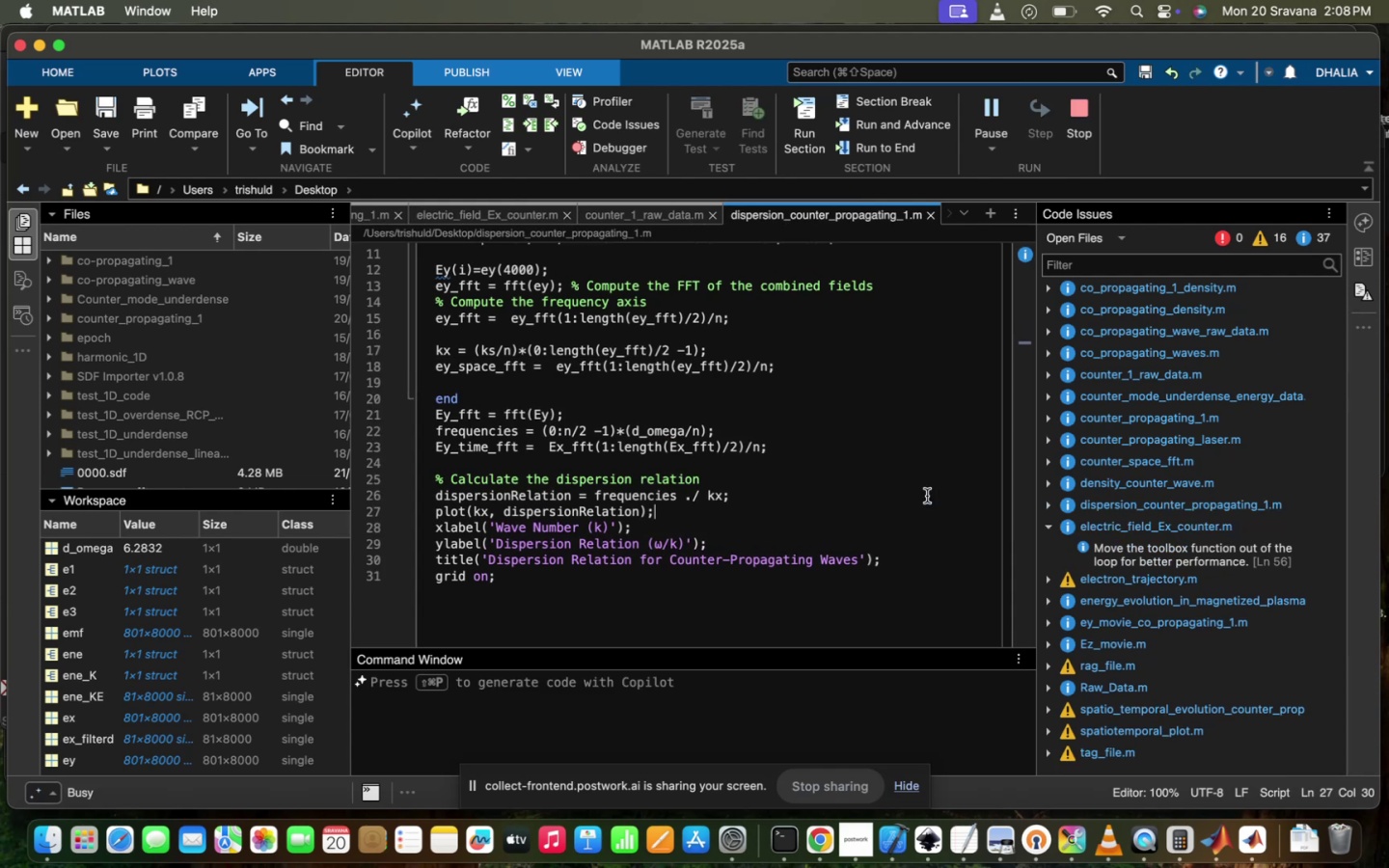 
scroll: coordinate [647, 513], scroll_direction: up, amount: 6.0
 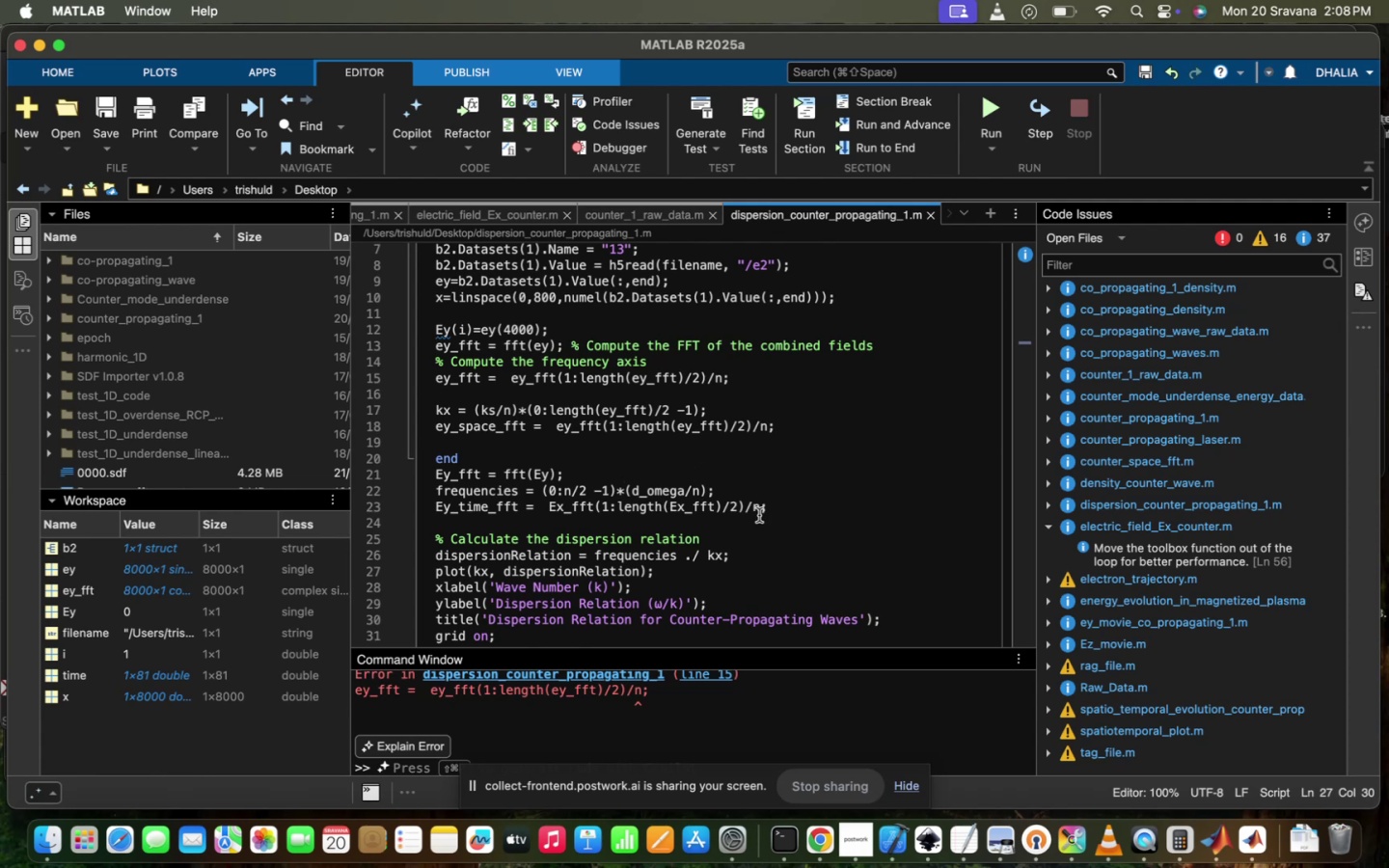 
left_click([755, 509])
 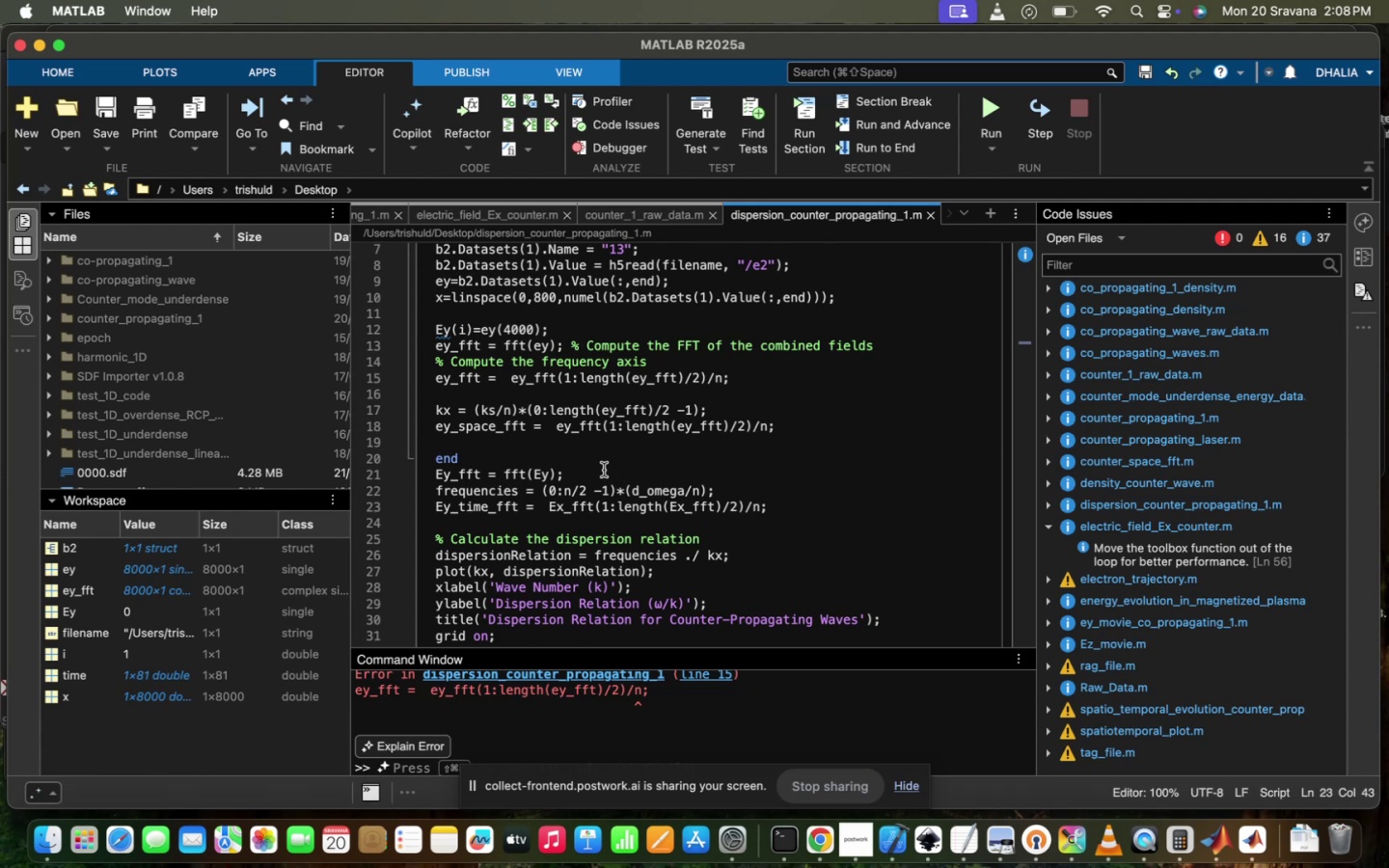 
left_click([604, 470])
 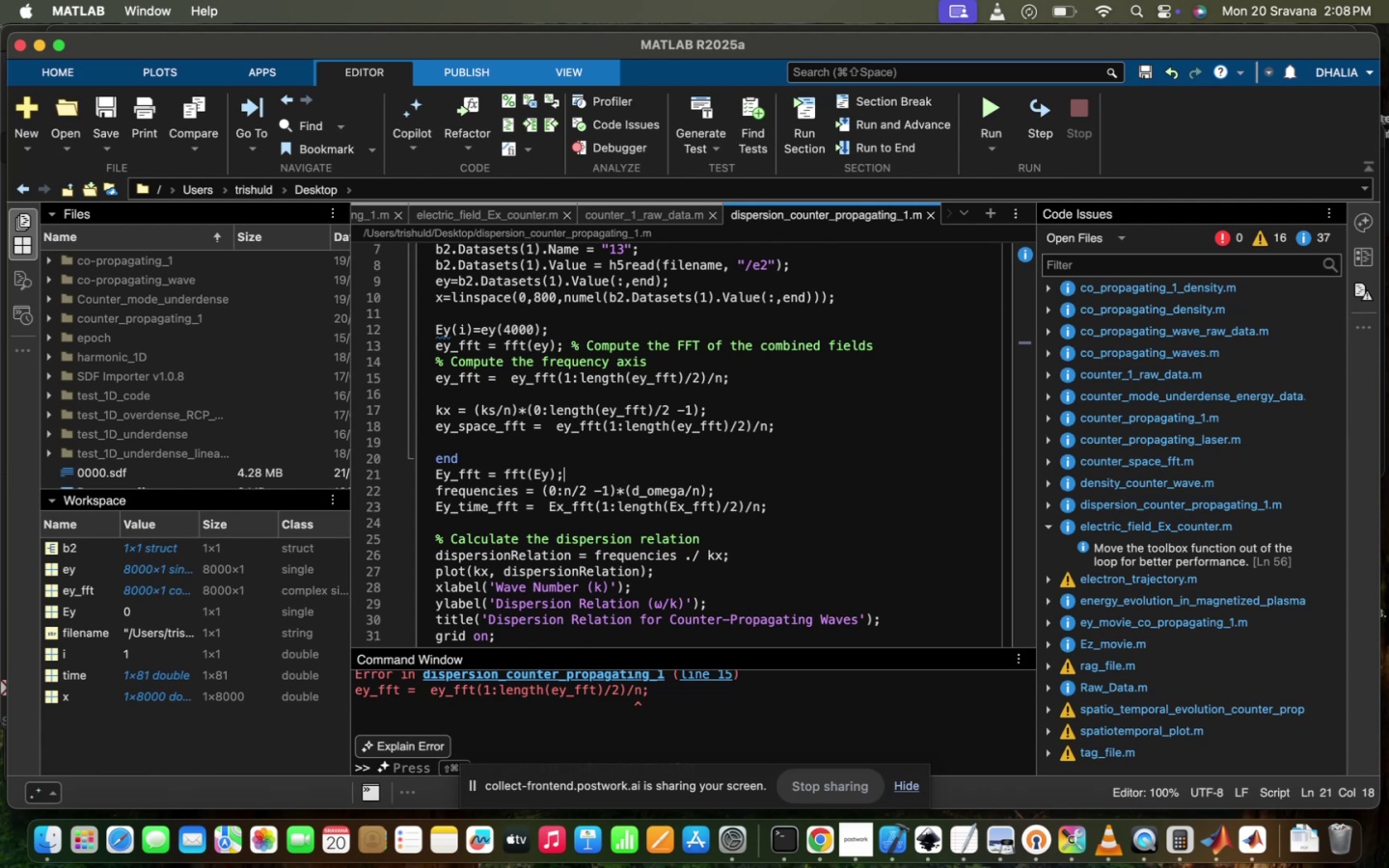 
key(Enter)
 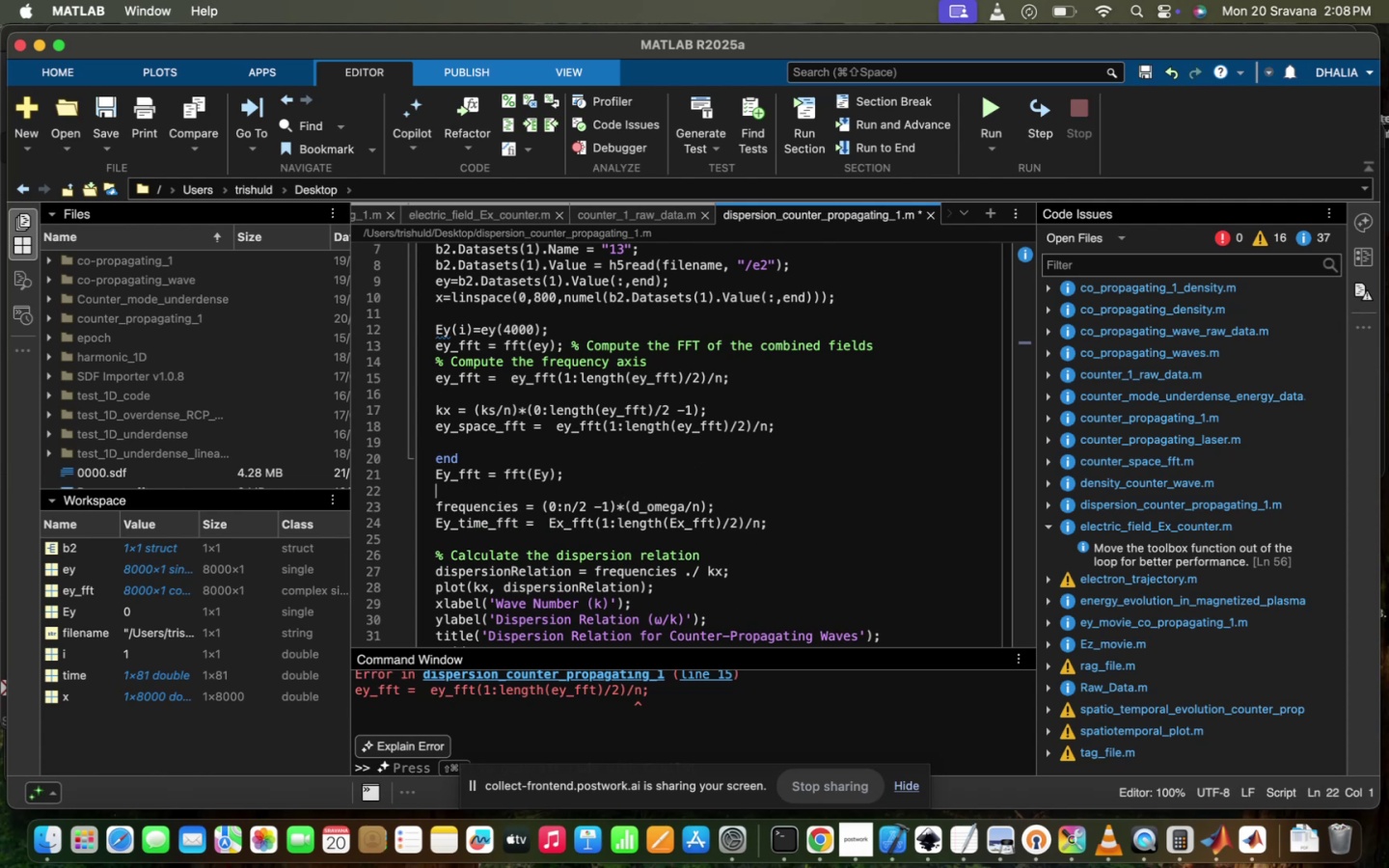 
type(n=legth()
 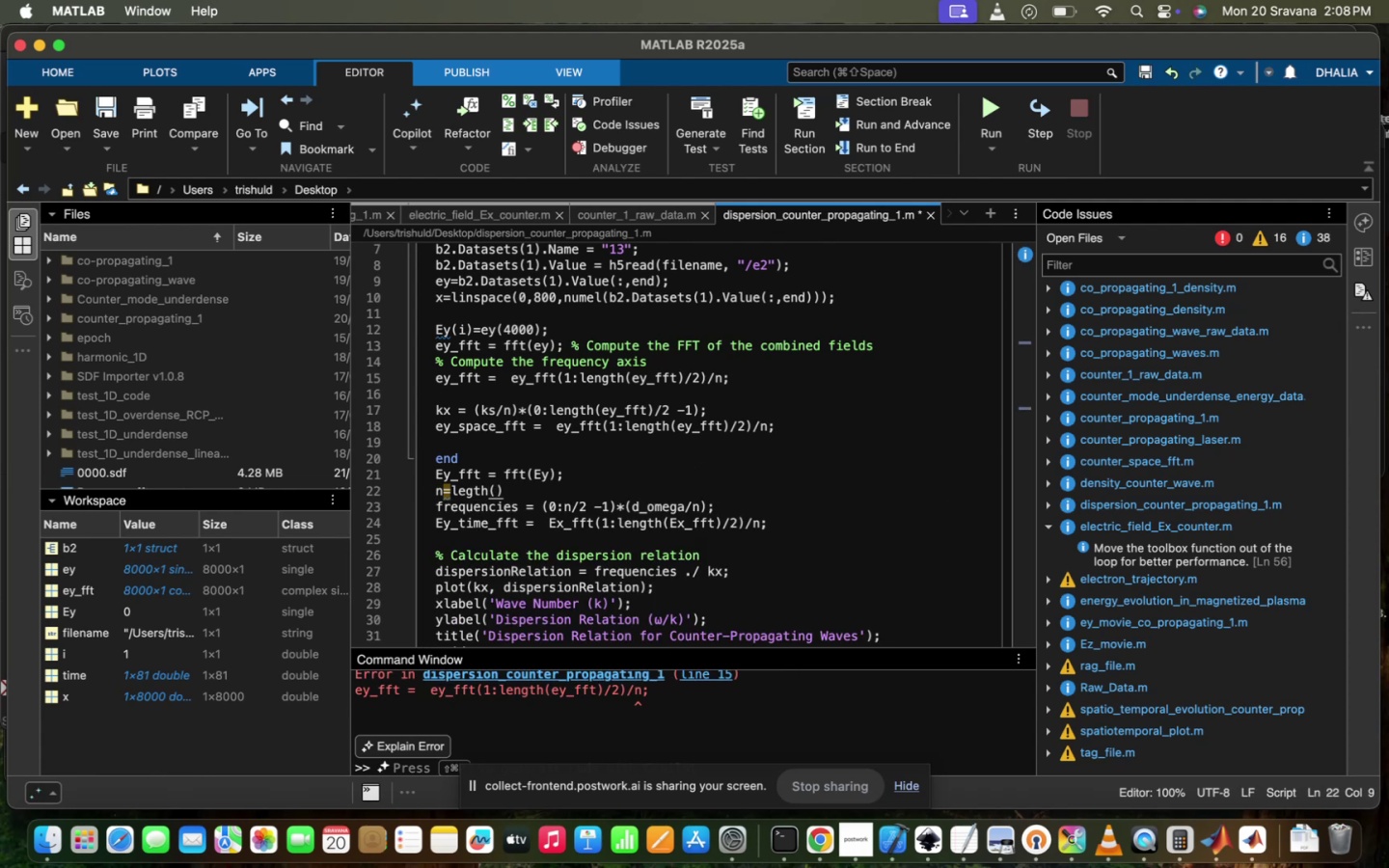 
key(E)
 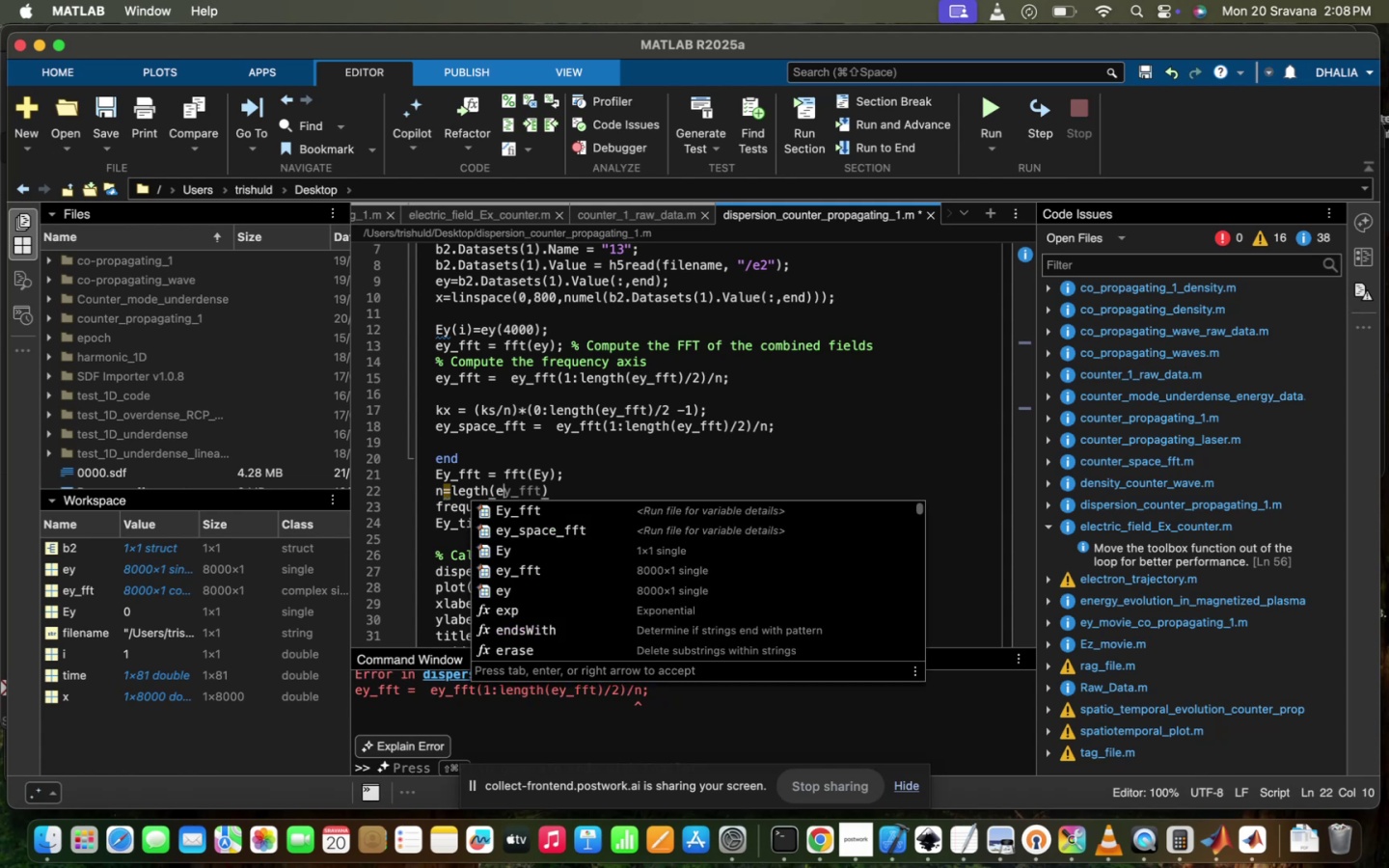 
key(Backspace)
 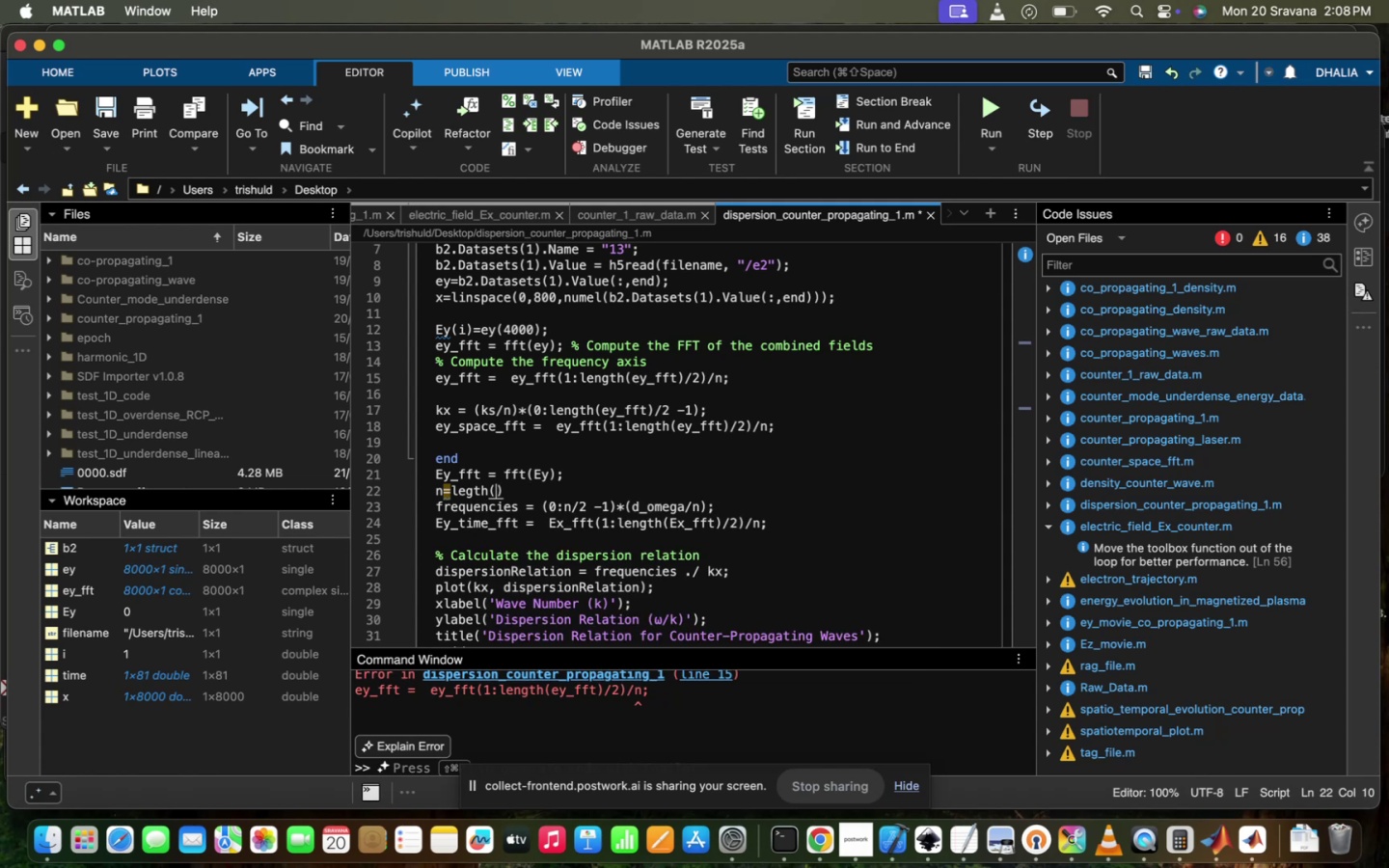 
key(CapsLock)
 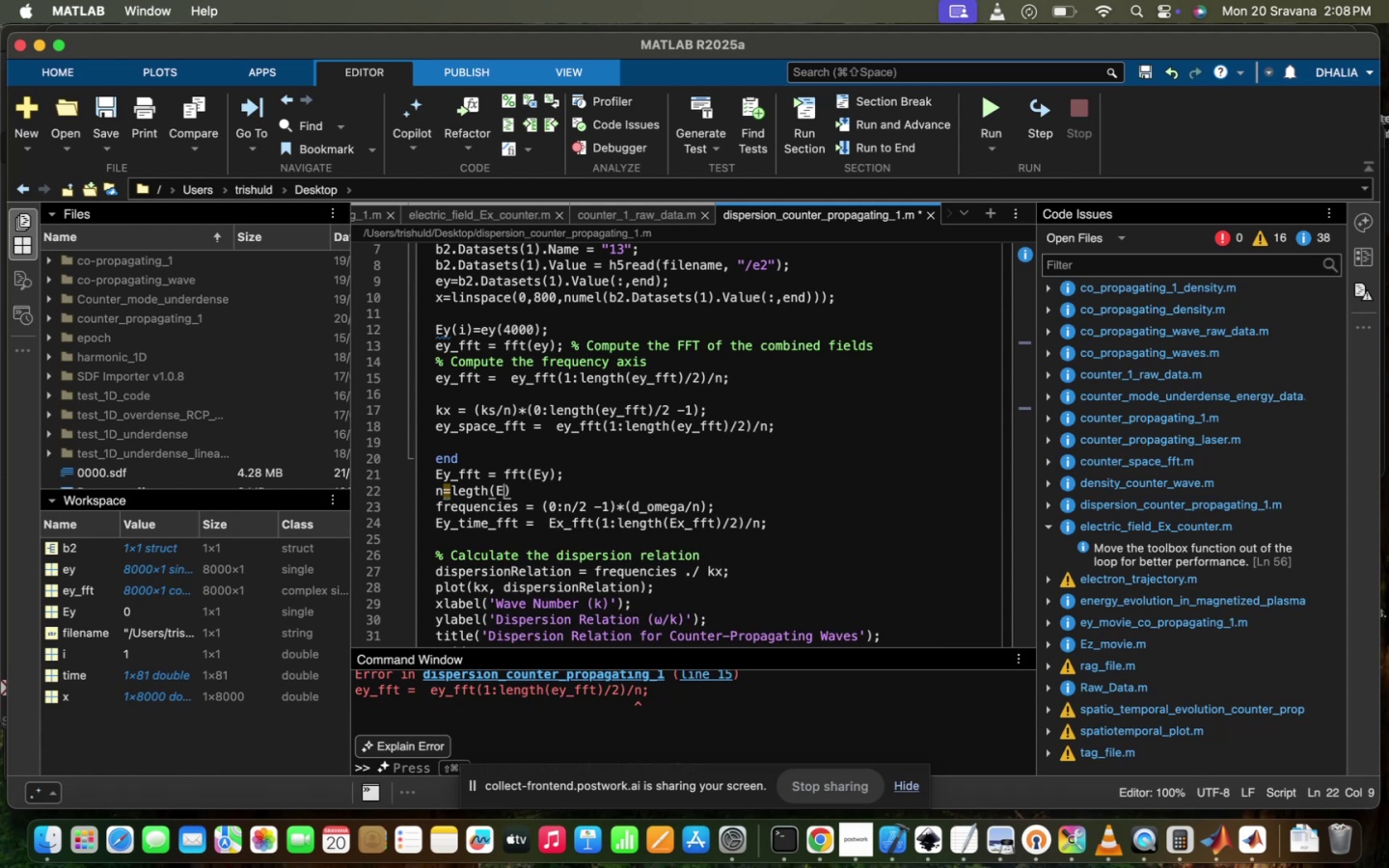 
key(E)
 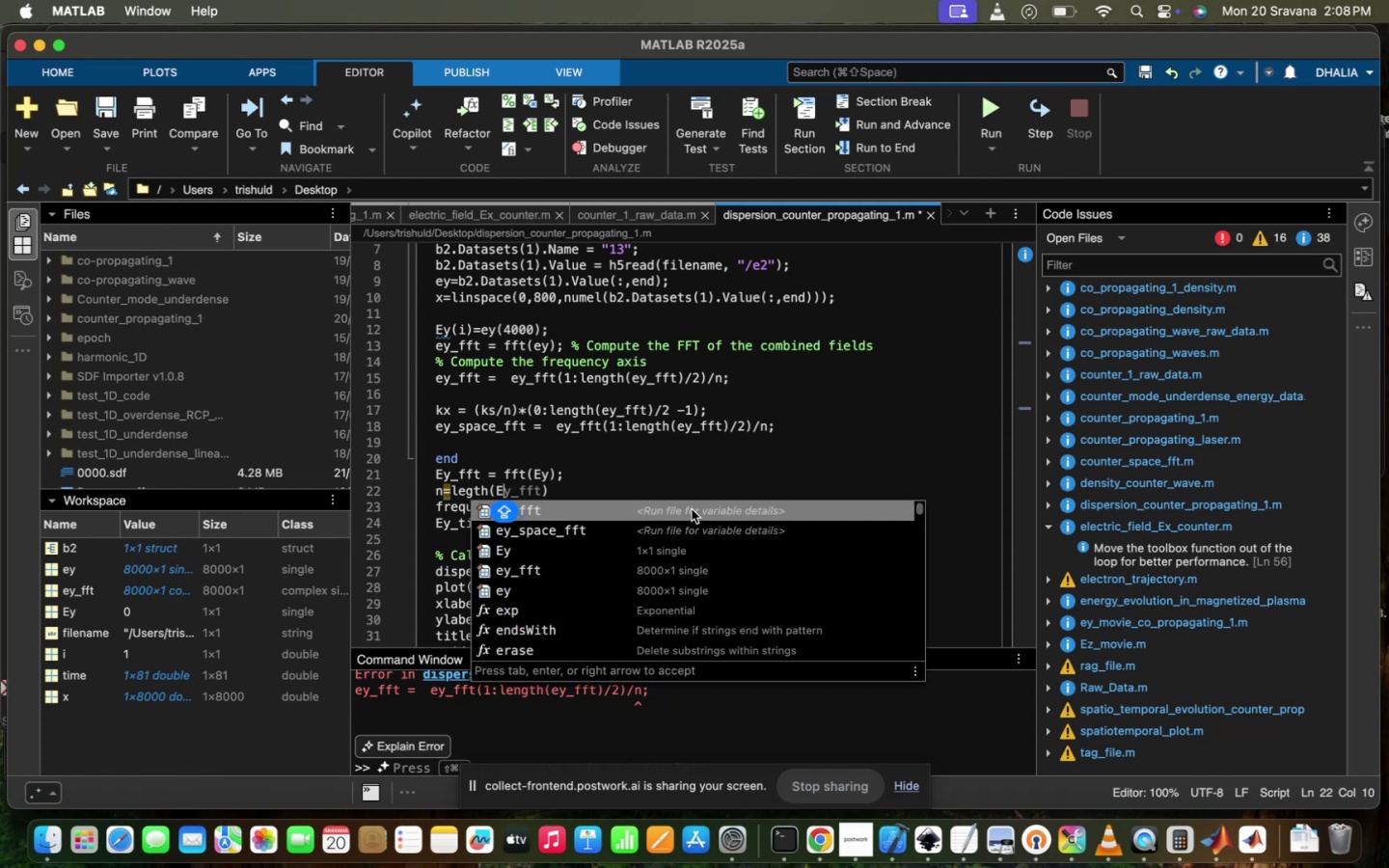 
left_click([692, 510])
 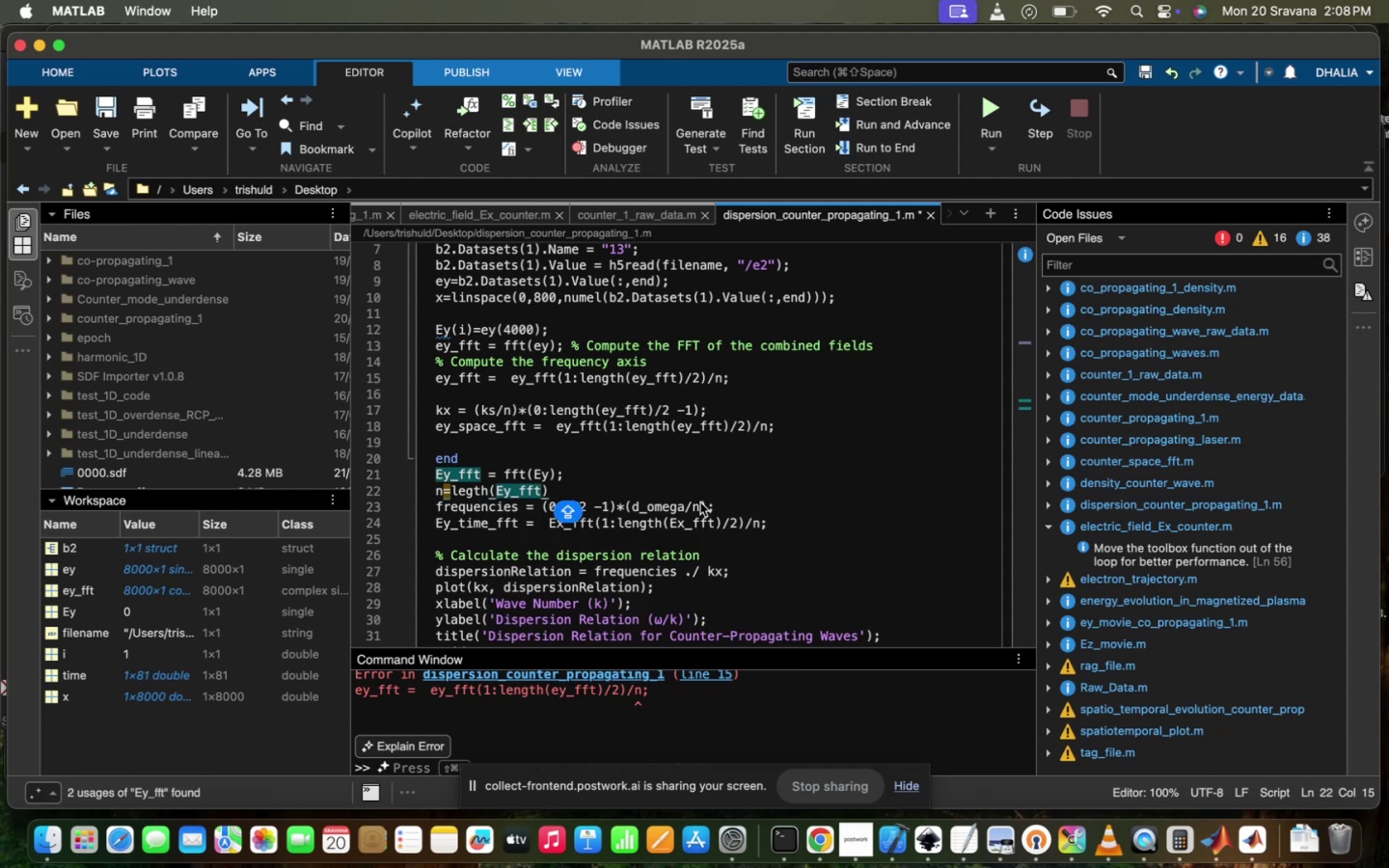 
key(ArrowRight)
 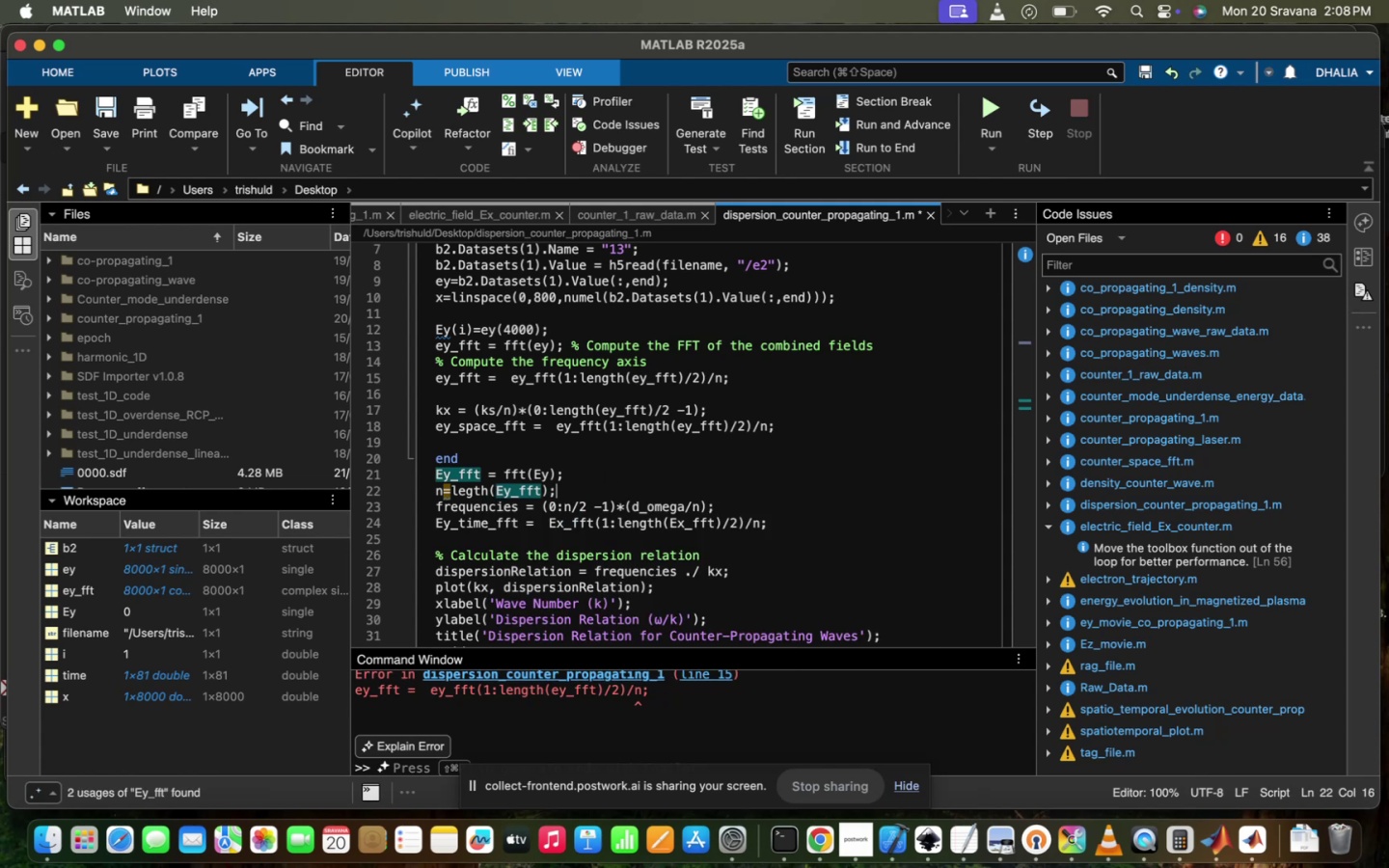 
key(Semicolon)
 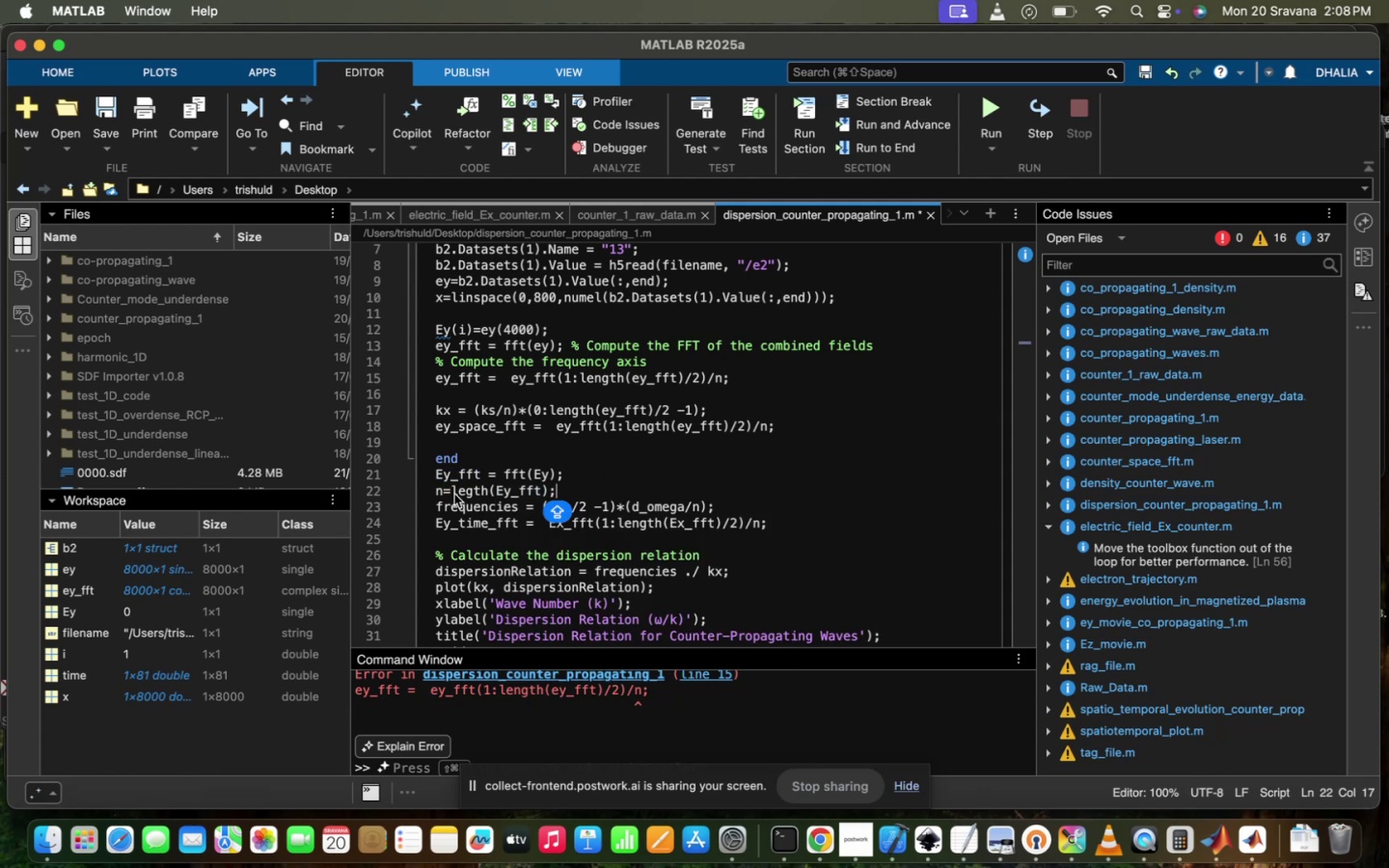 
left_click([443, 493])
 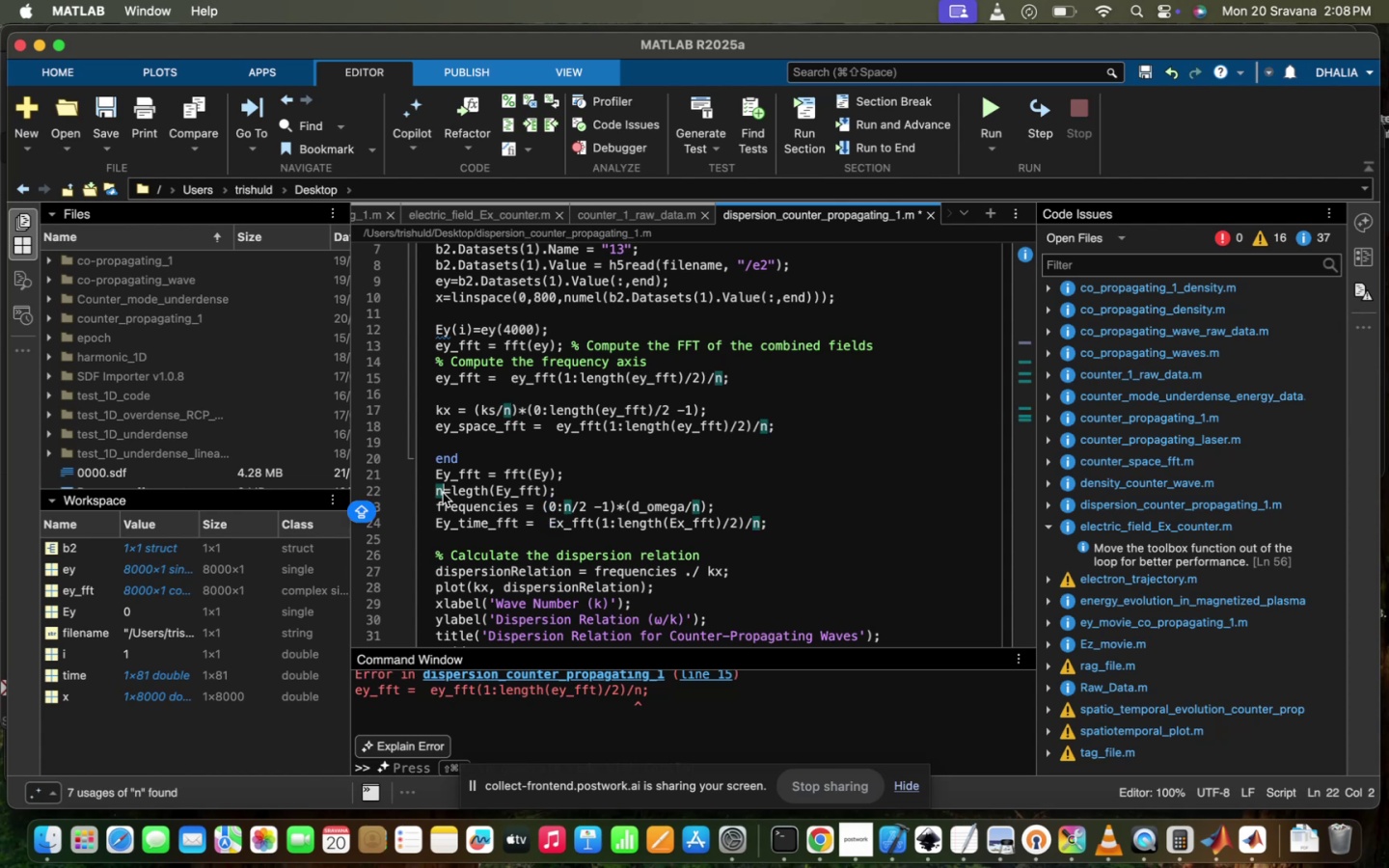 
key(Shift+ShiftRight)
 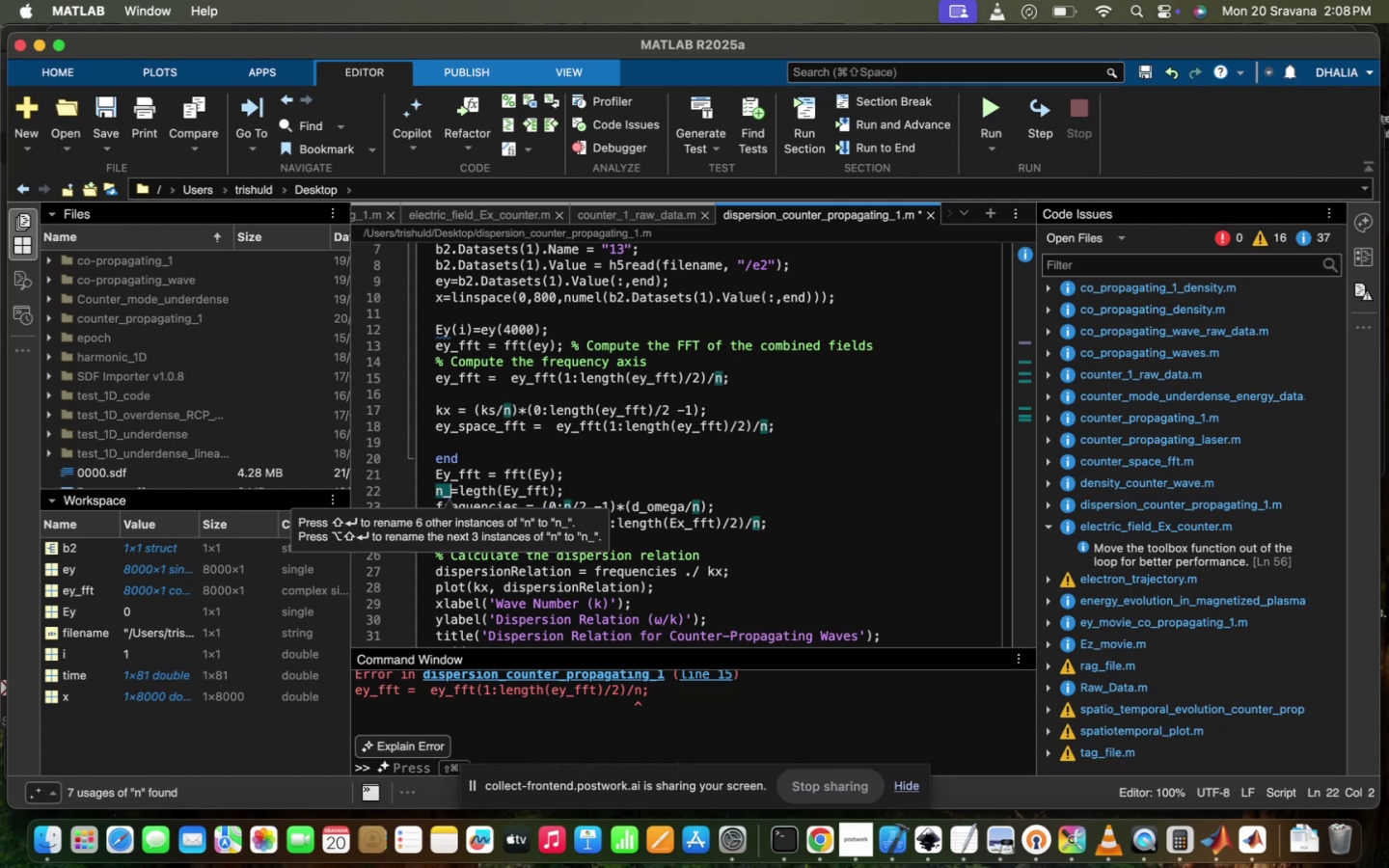 
key(Shift+Minus)
 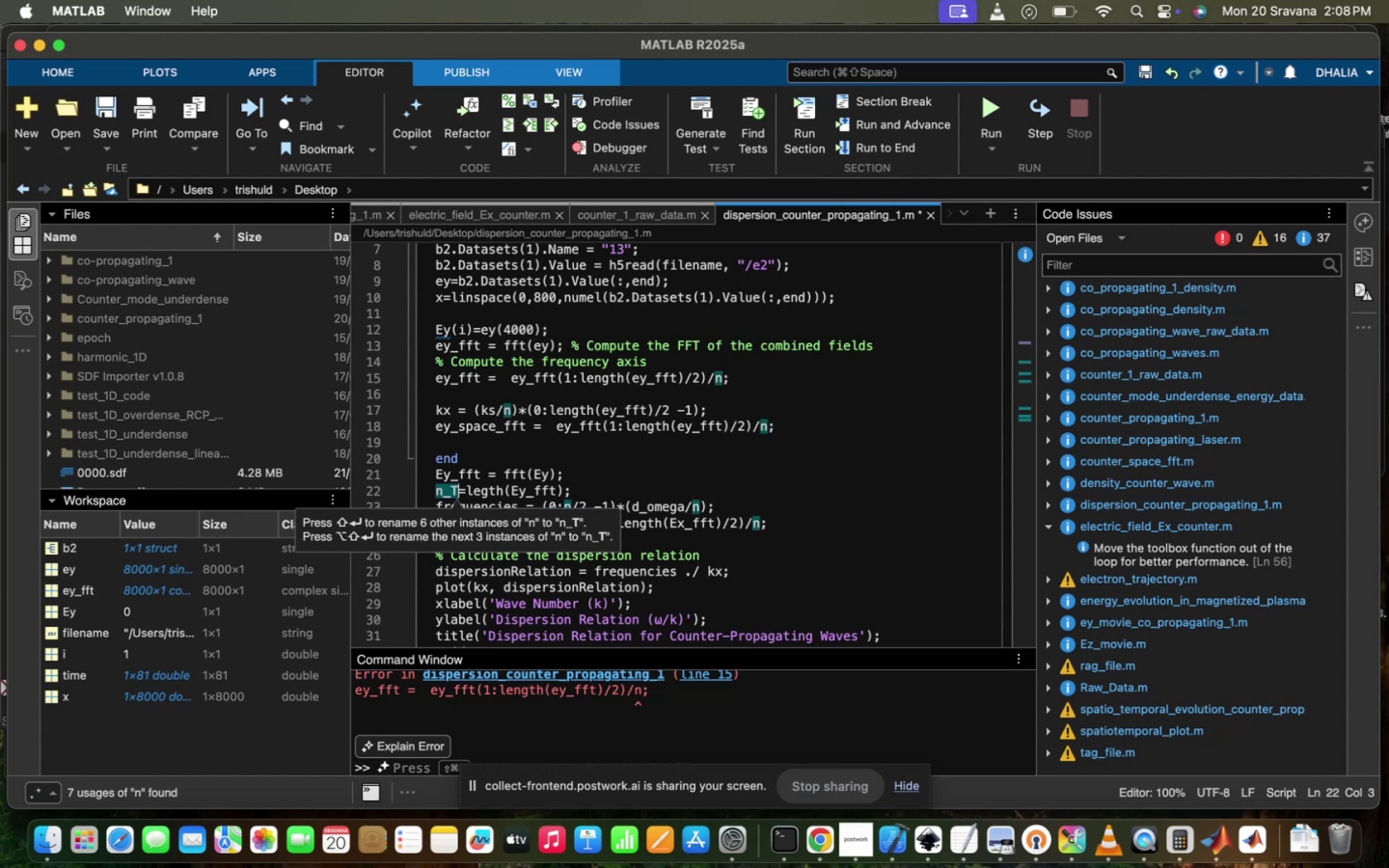 
key(T)
 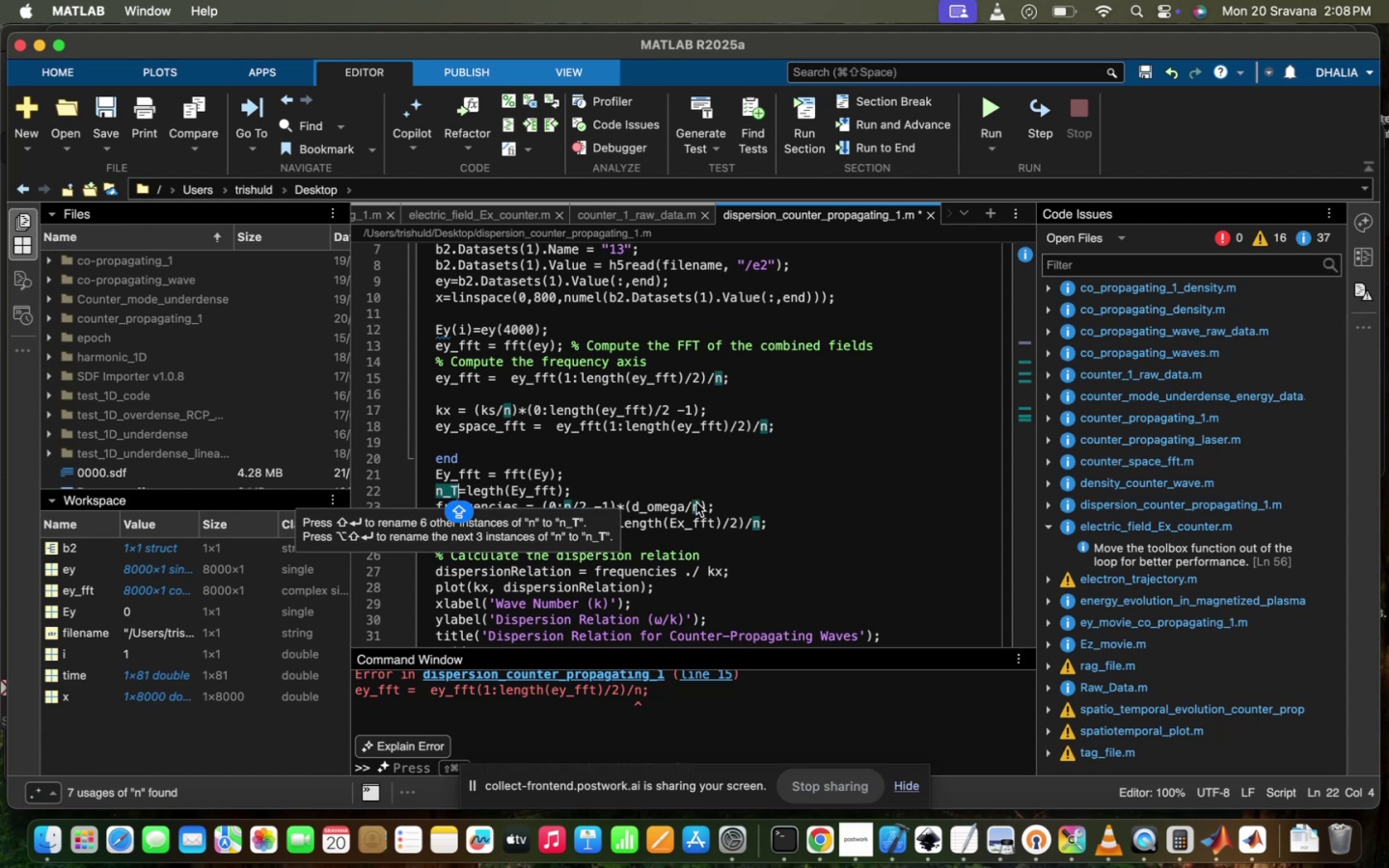 
key(Shift+Minus)
 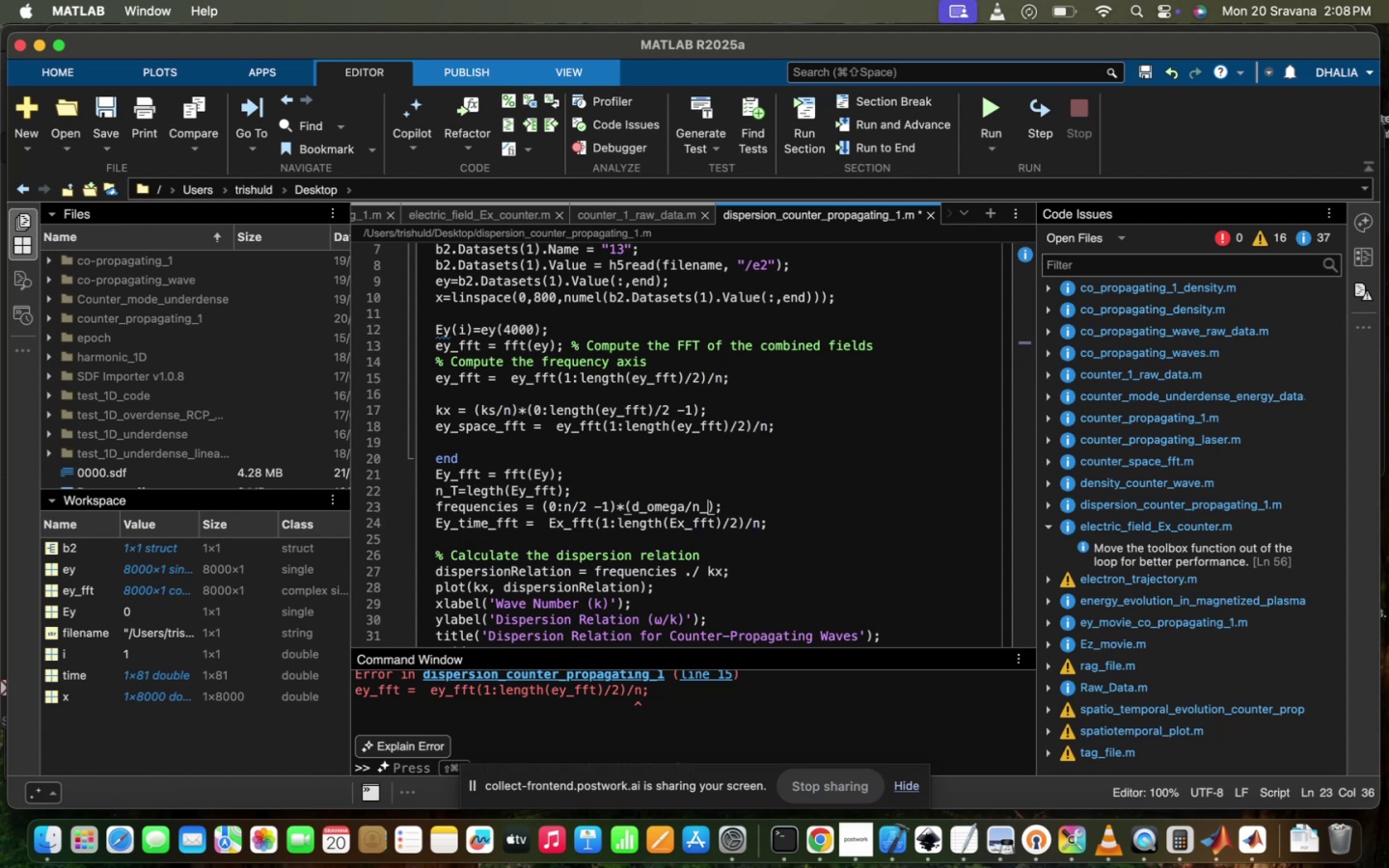 
key(CapsLock)
 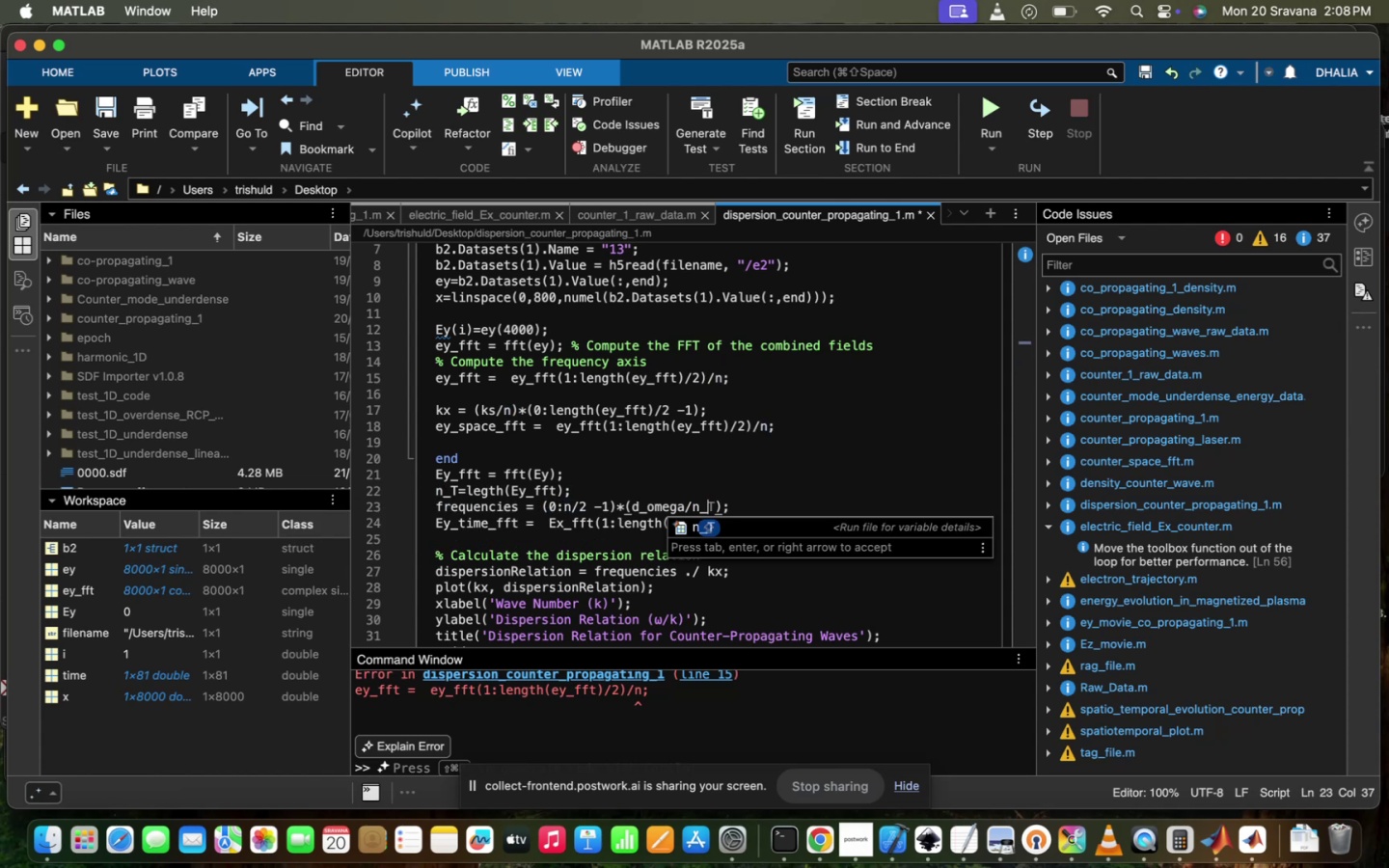 
key(CapsLock)
 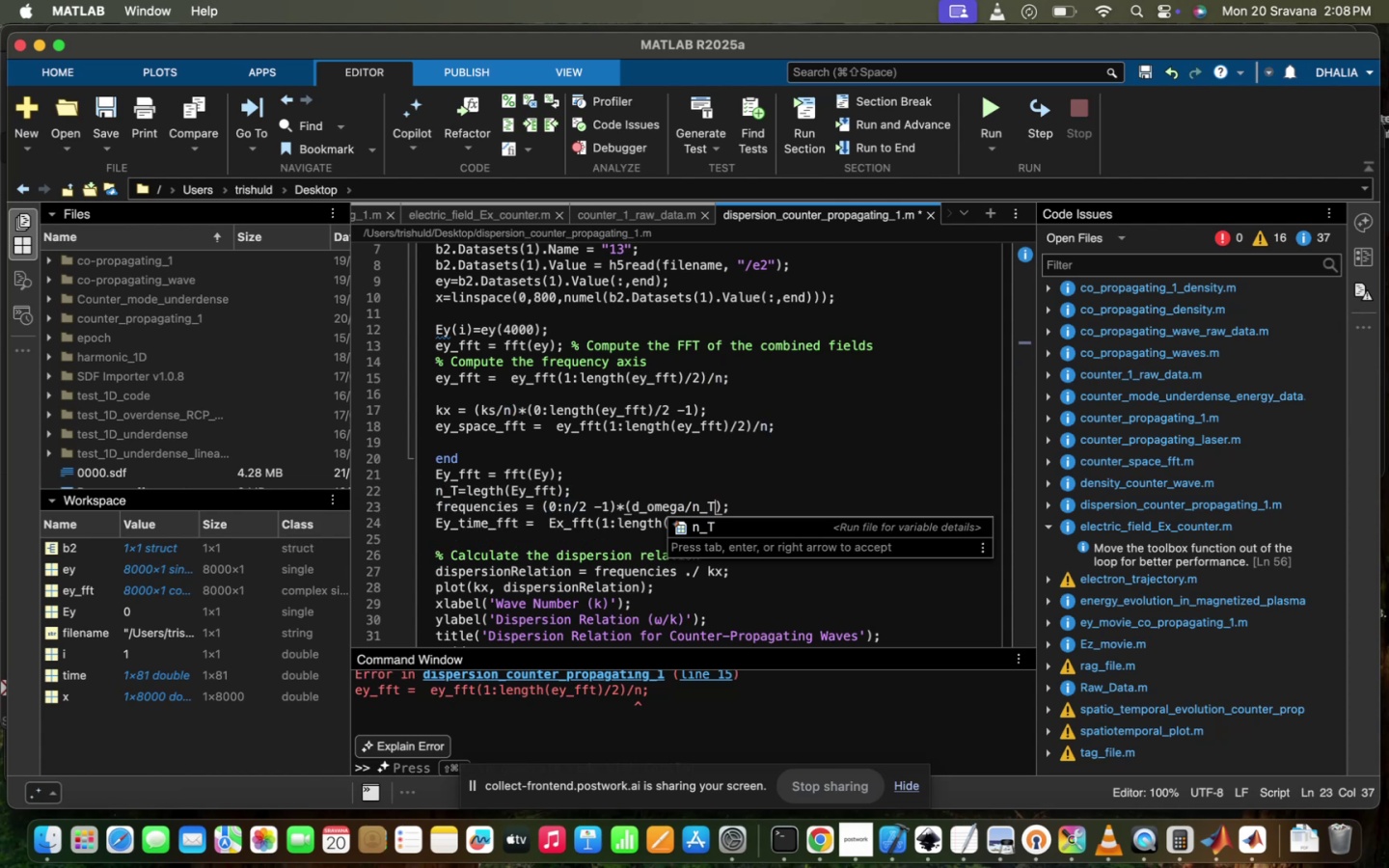 
key(T)
 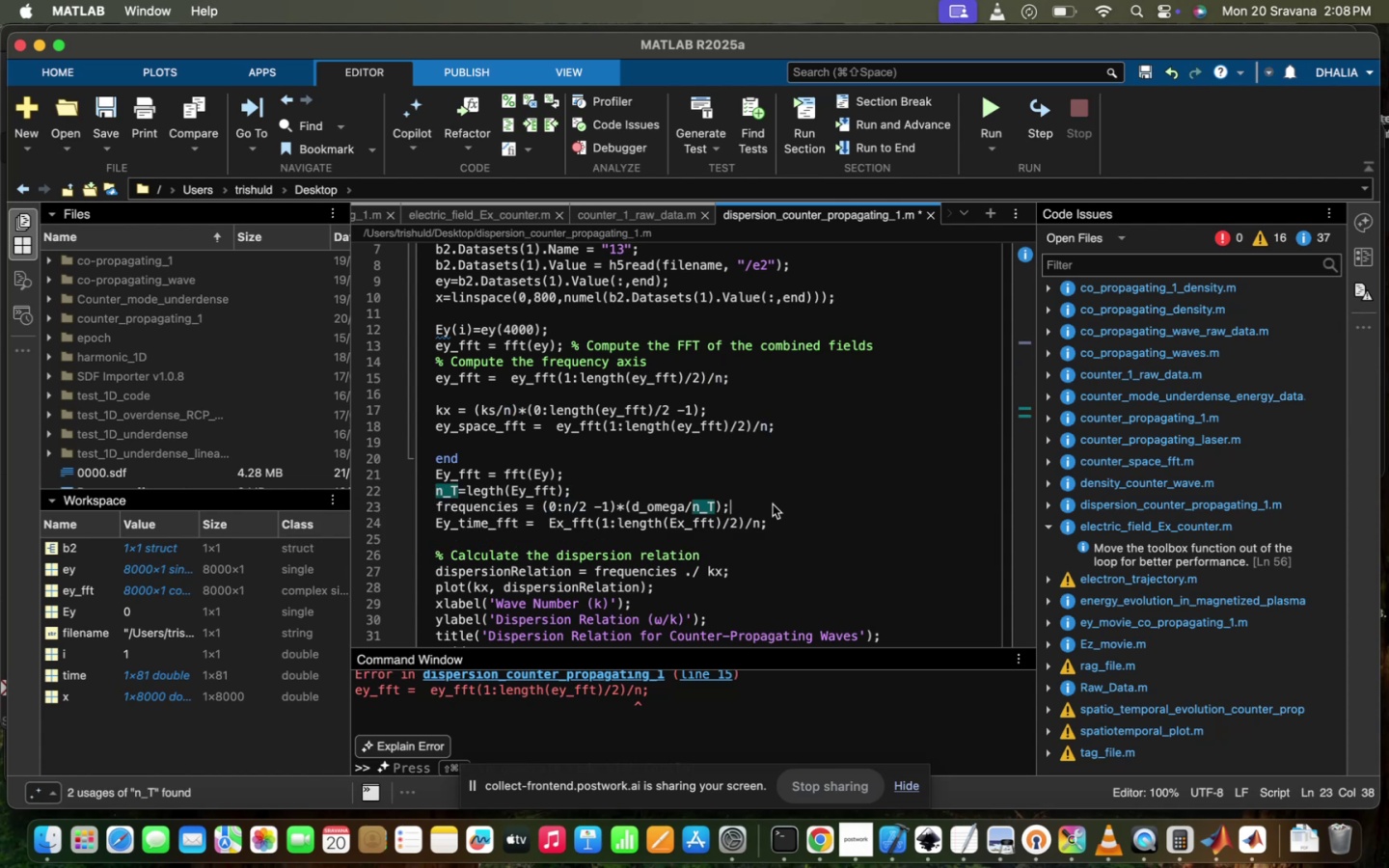 
left_click([773, 504])
 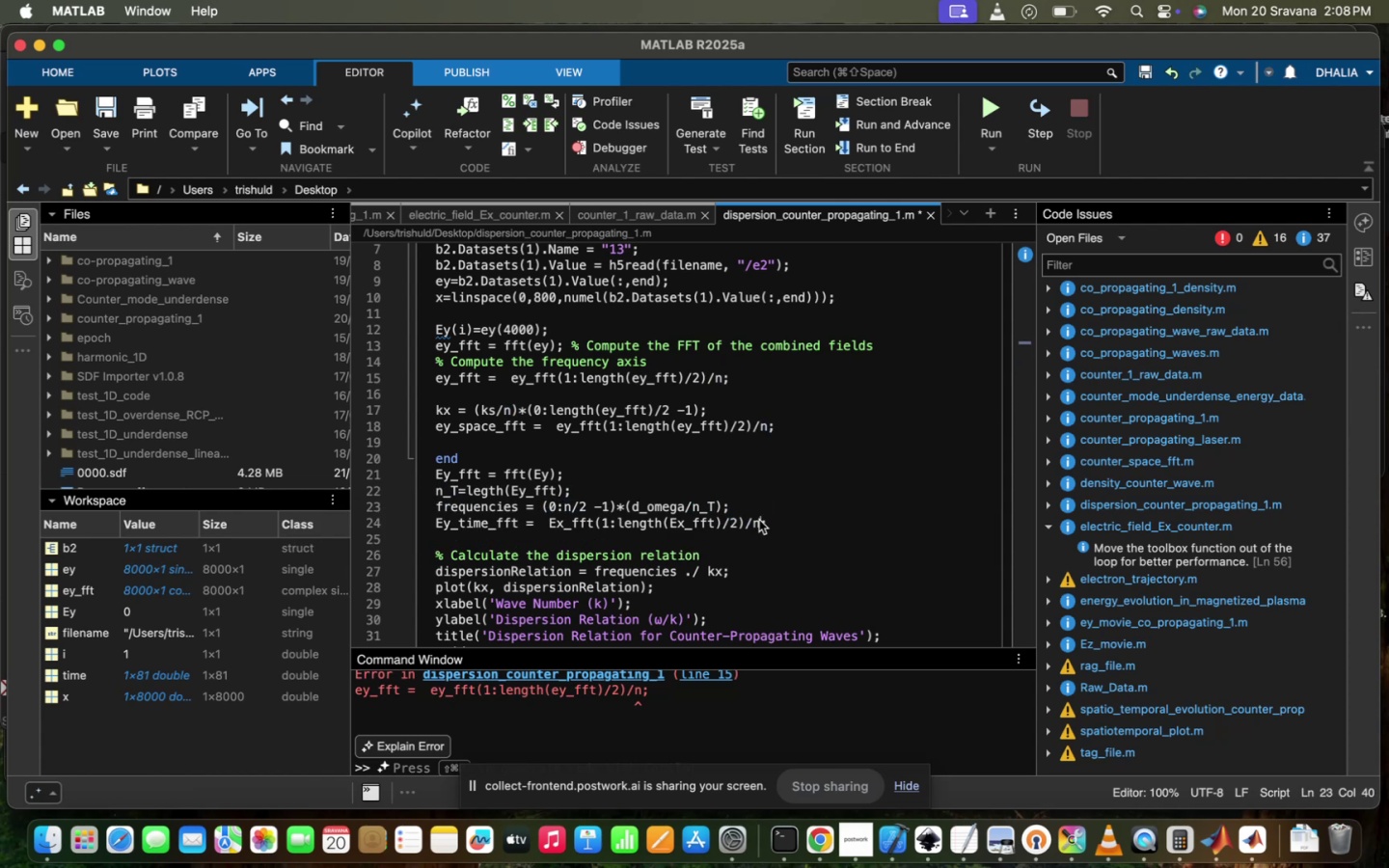 
left_click([759, 520])
 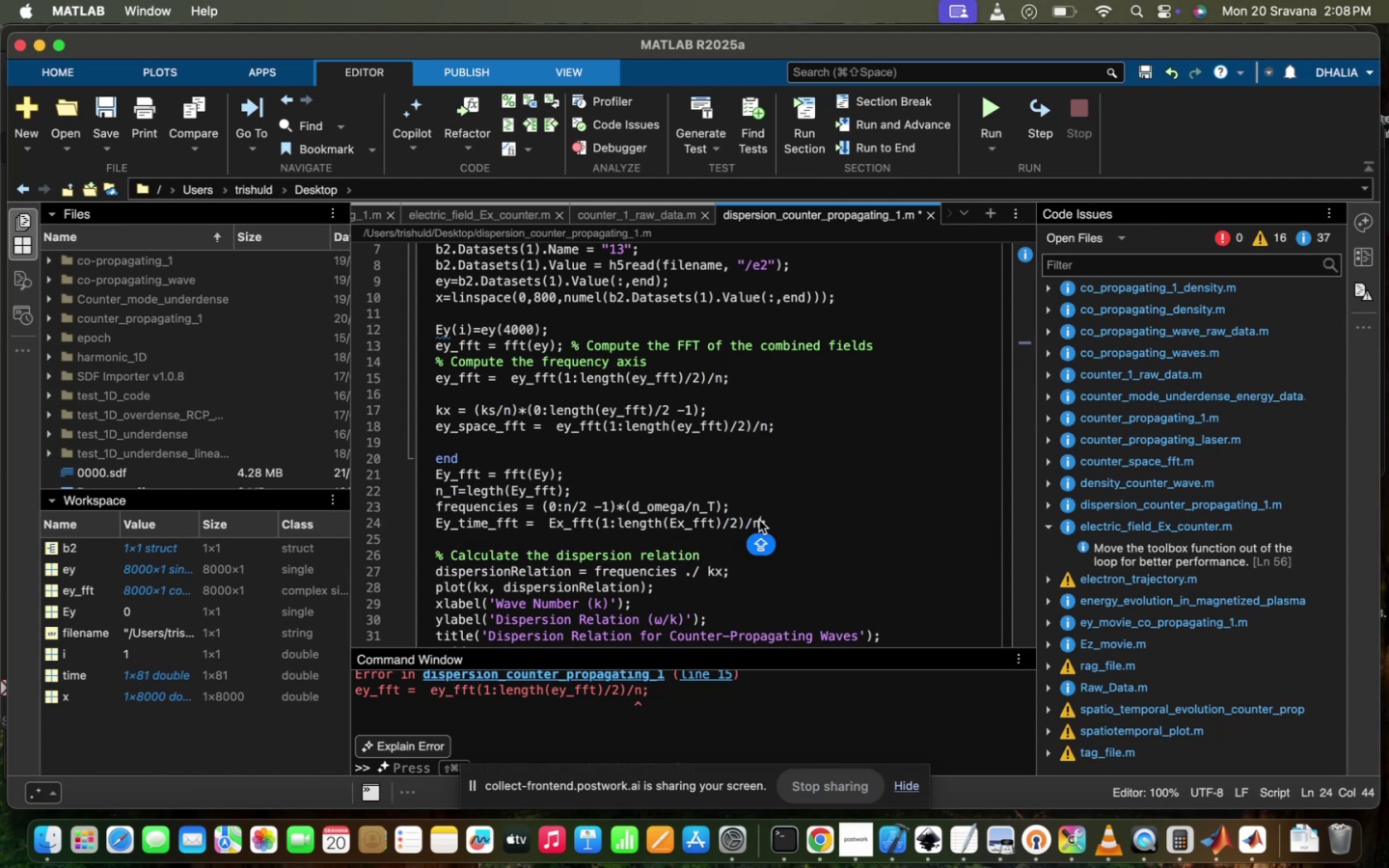 
key(Shift+Minus)
 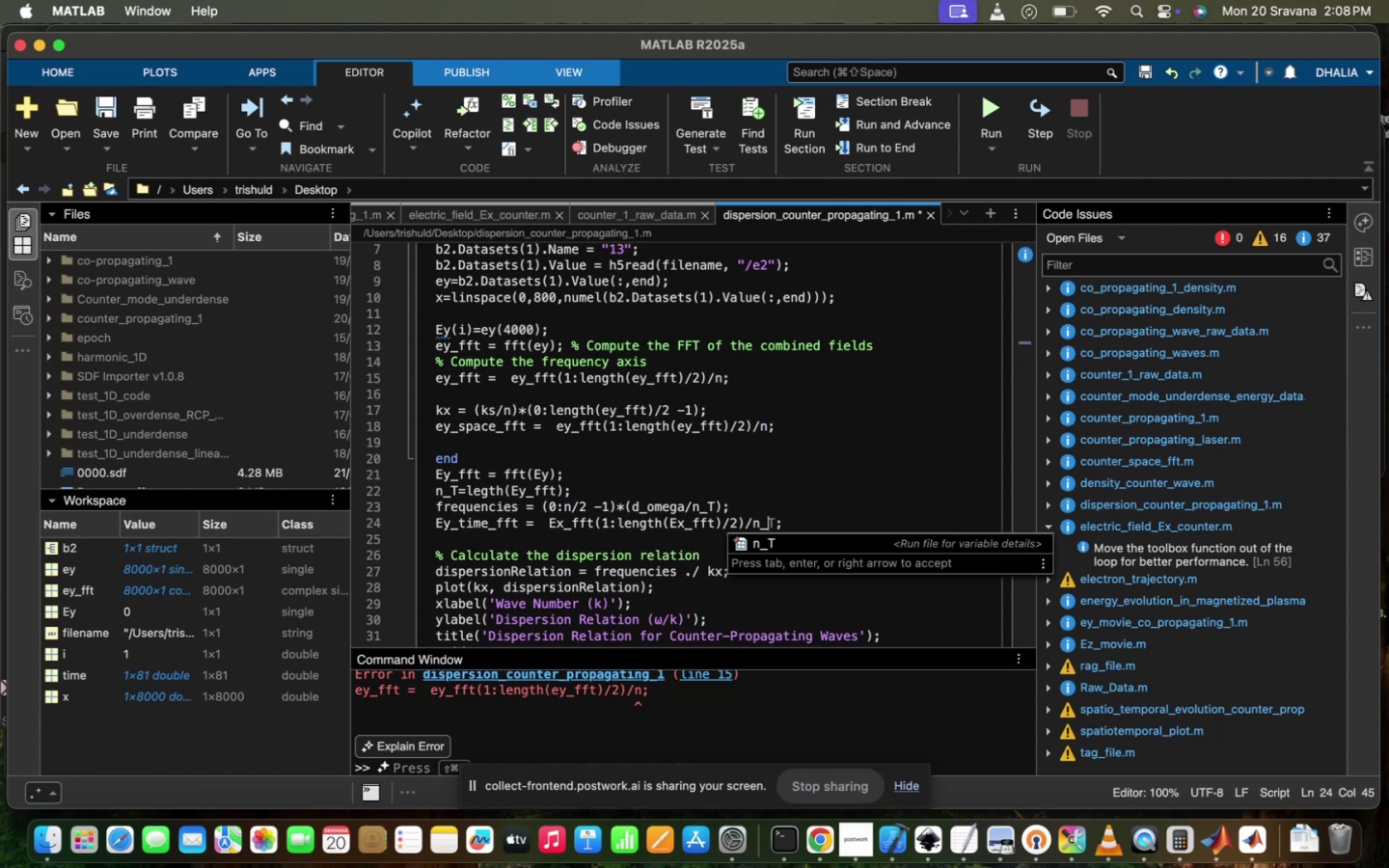 
key(T)
 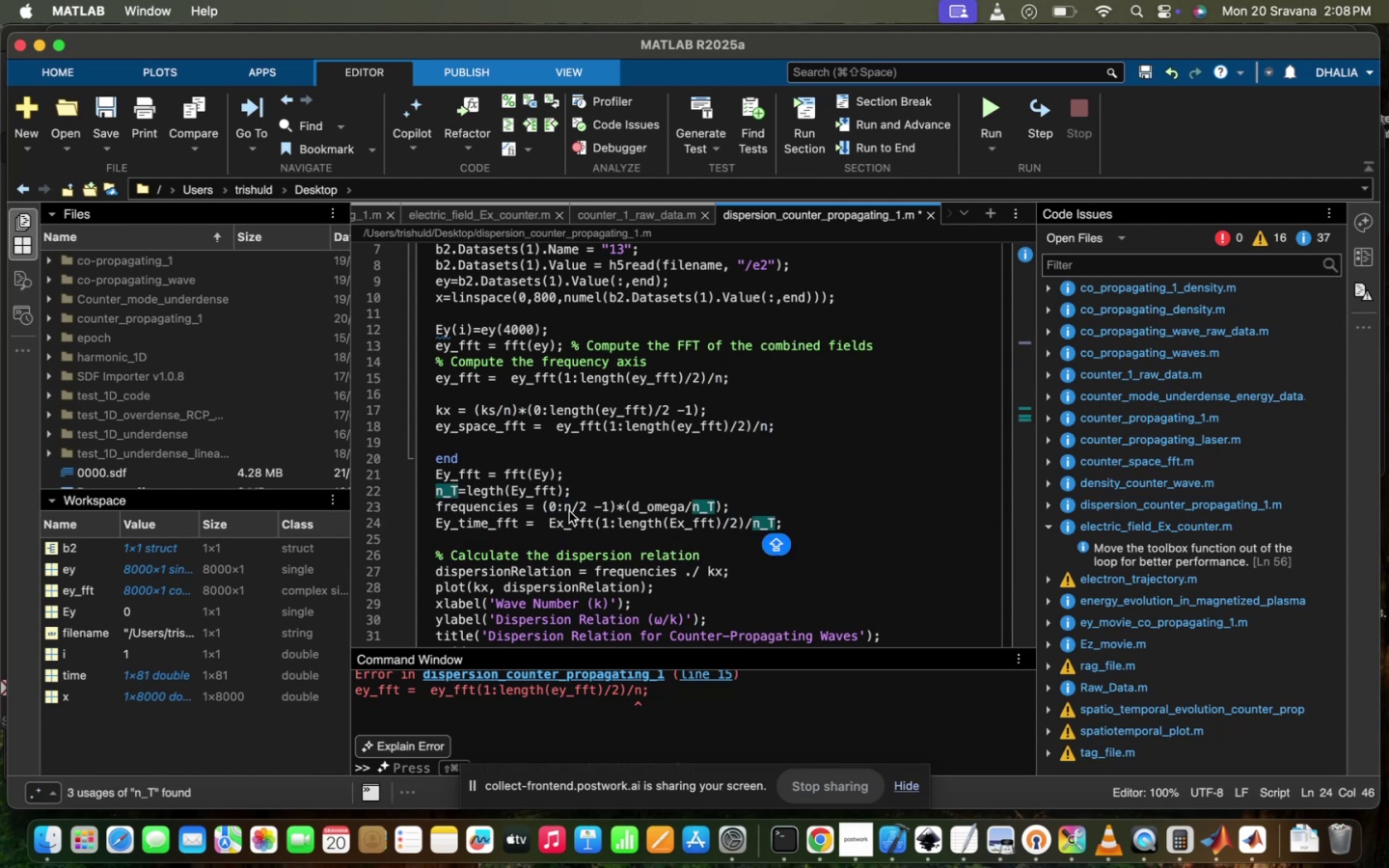 
left_click([572, 511])
 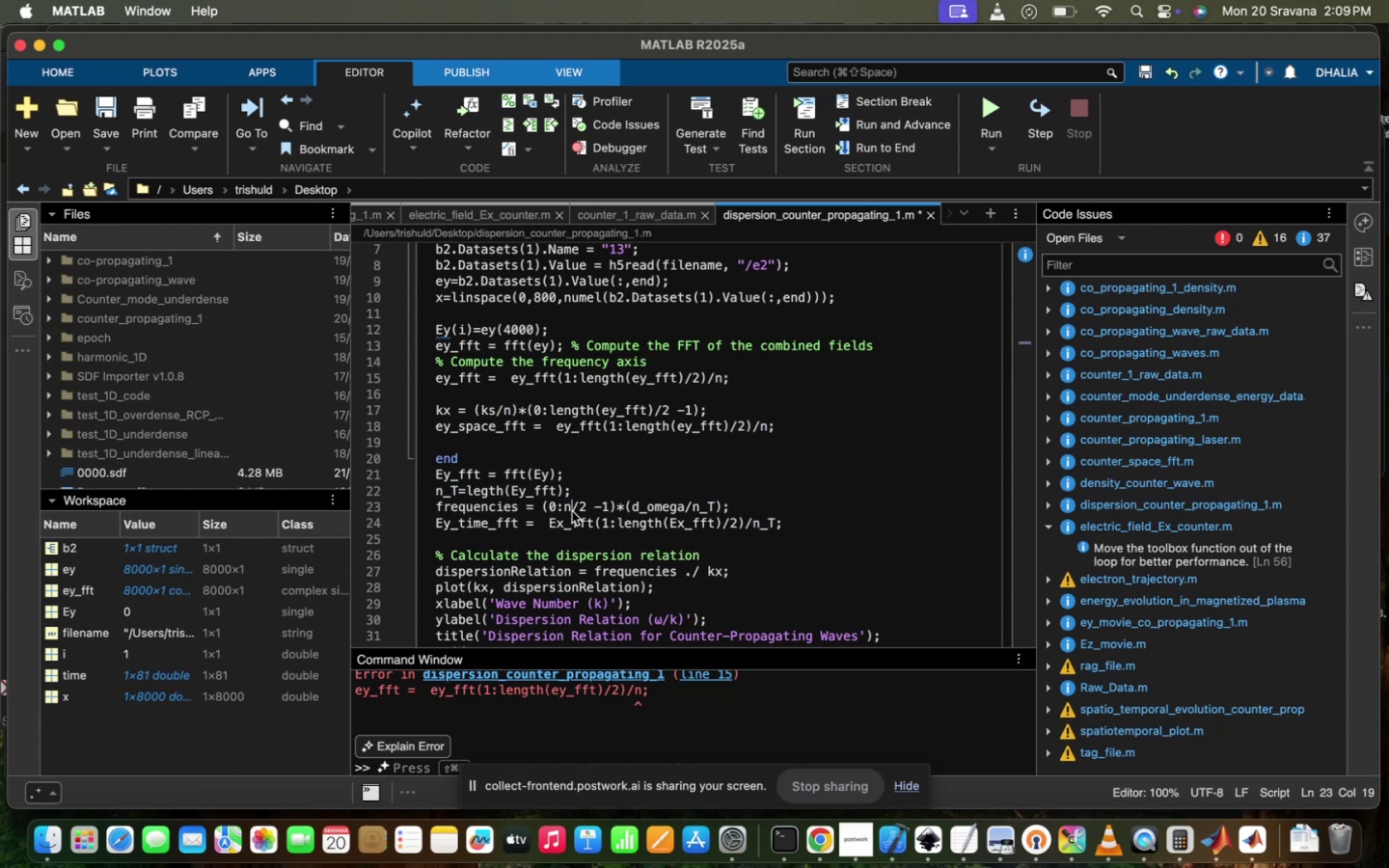 
key(Shift+ShiftRight)
 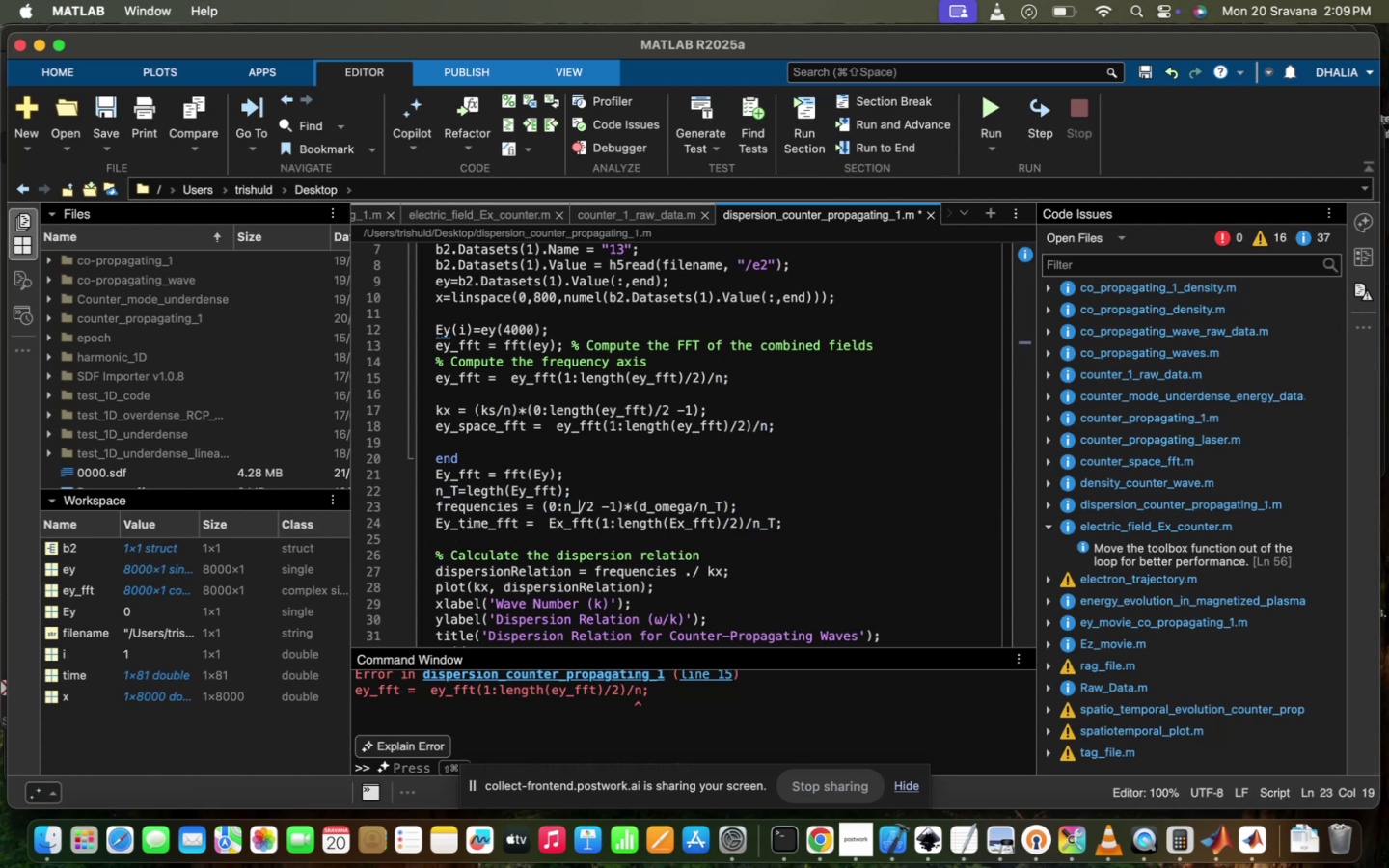 
key(Shift+Minus)
 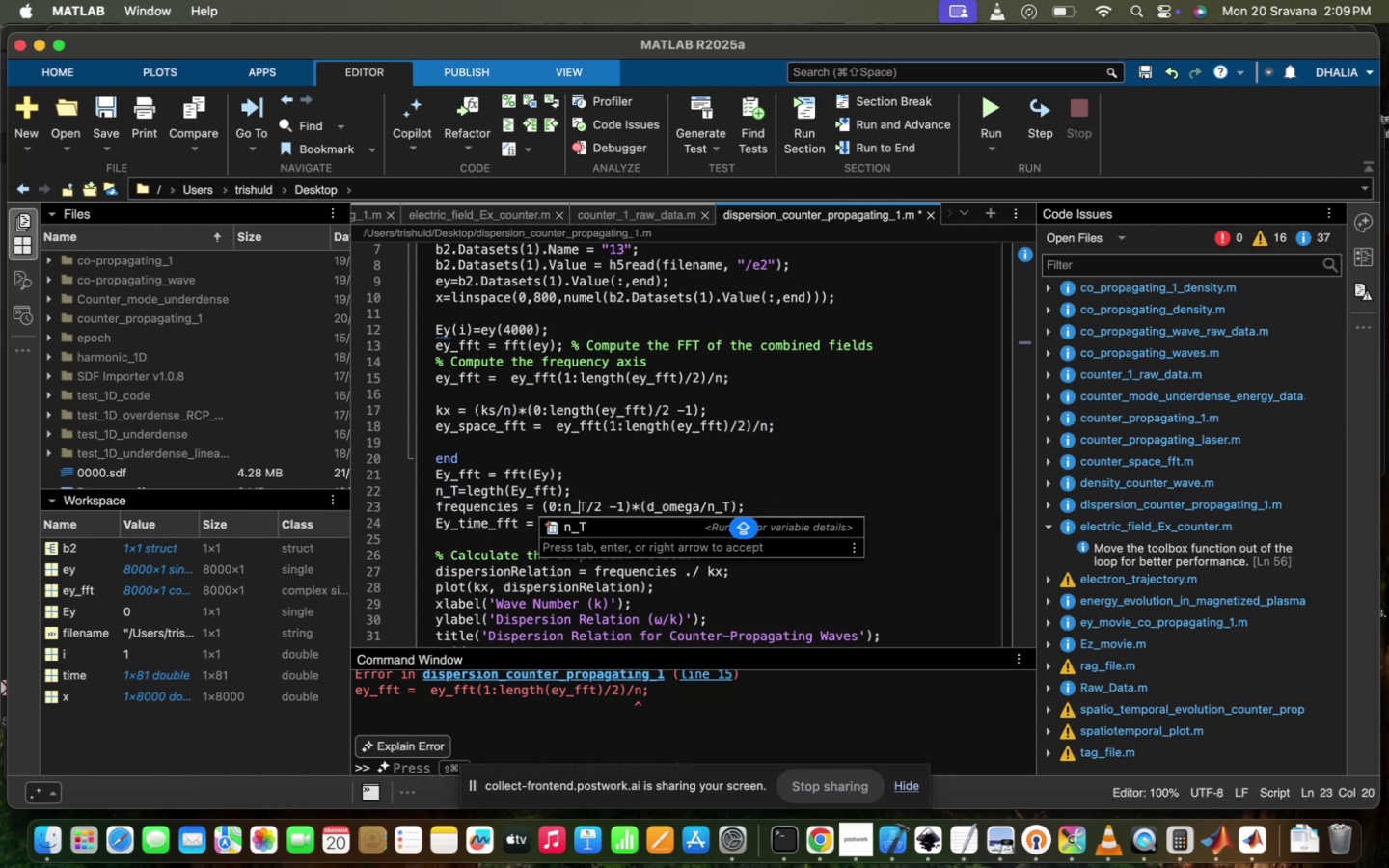 
key(T)
 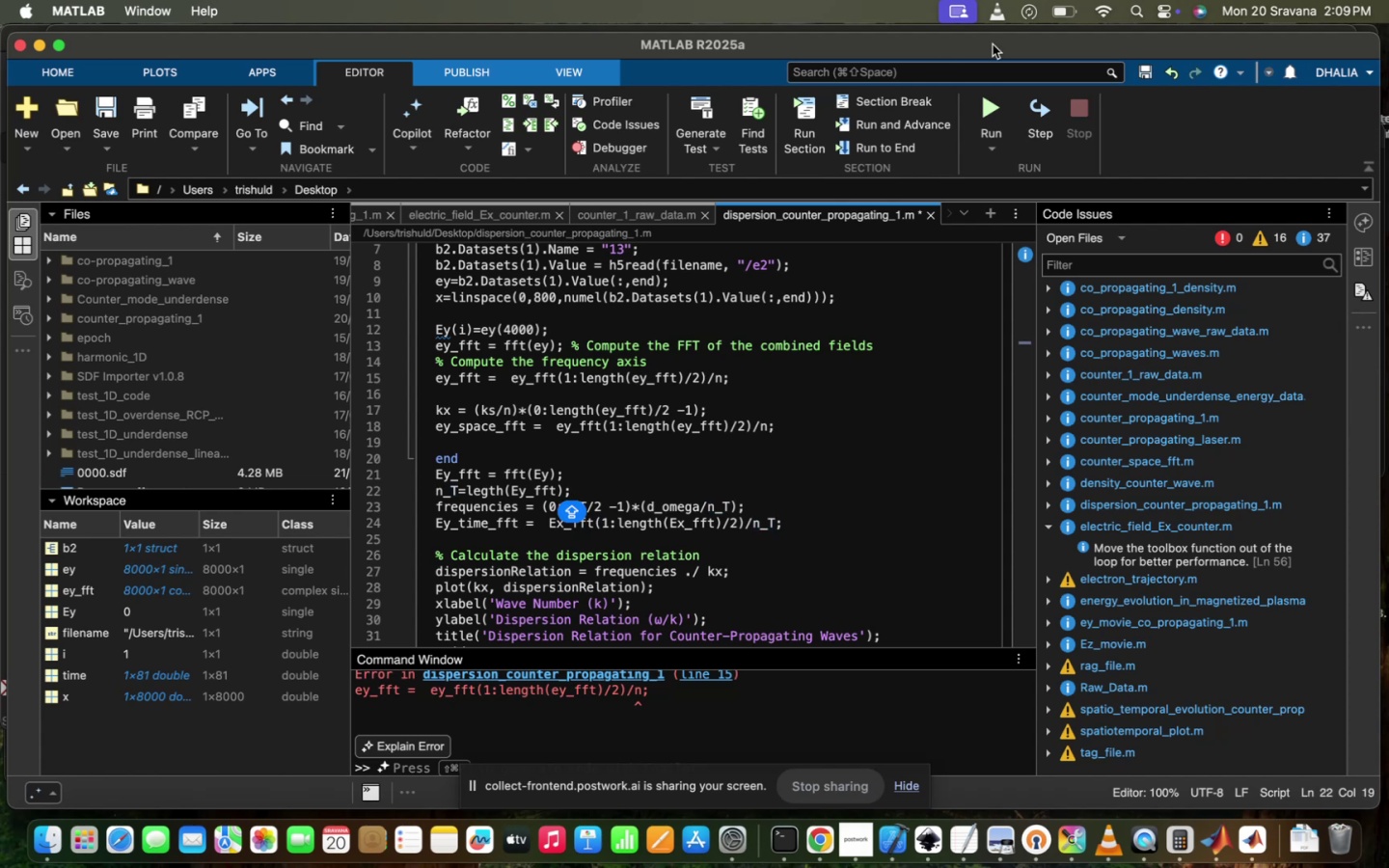 
double_click([982, 111])
 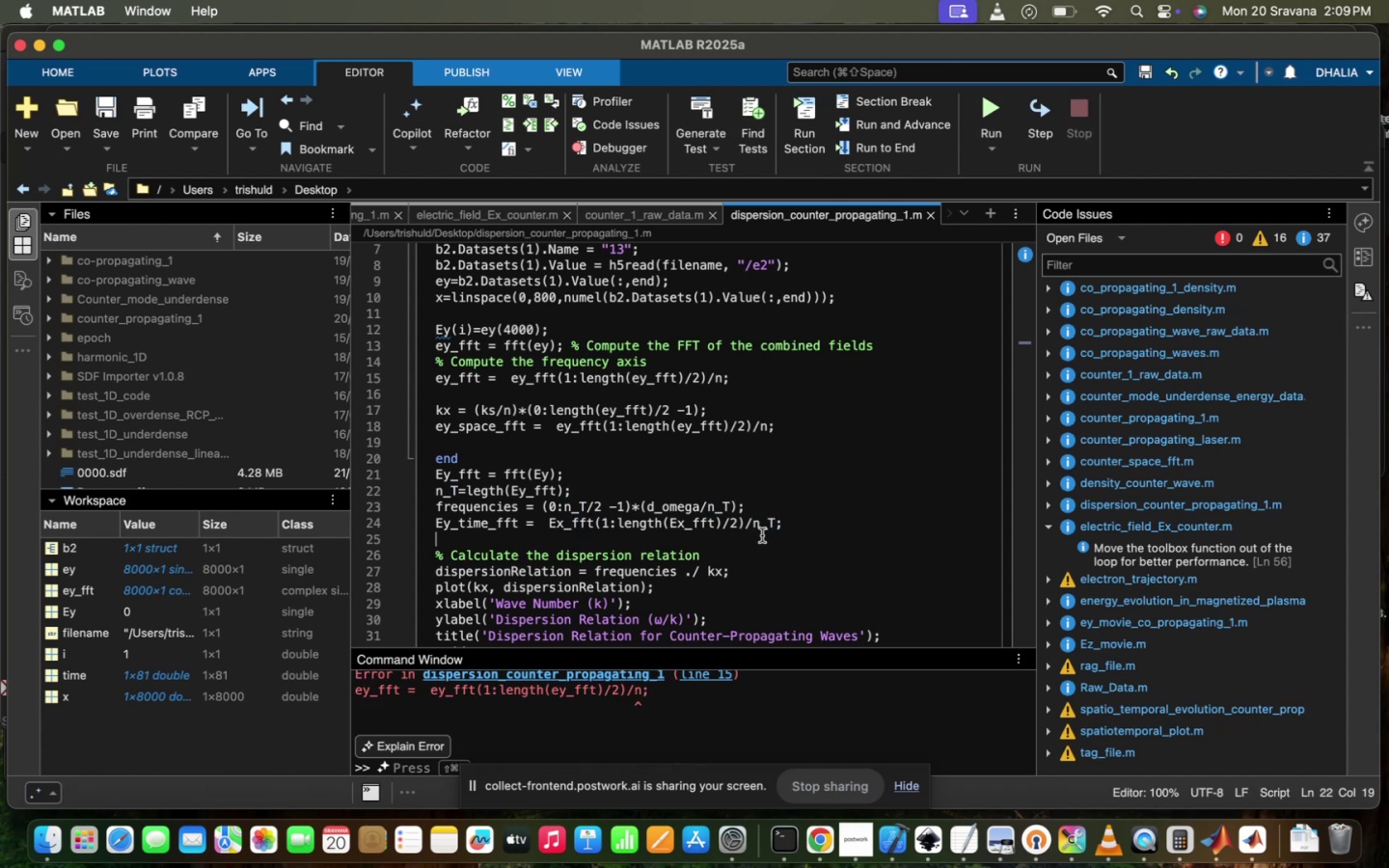 
scroll: coordinate [571, 719], scroll_direction: up, amount: 9.0
 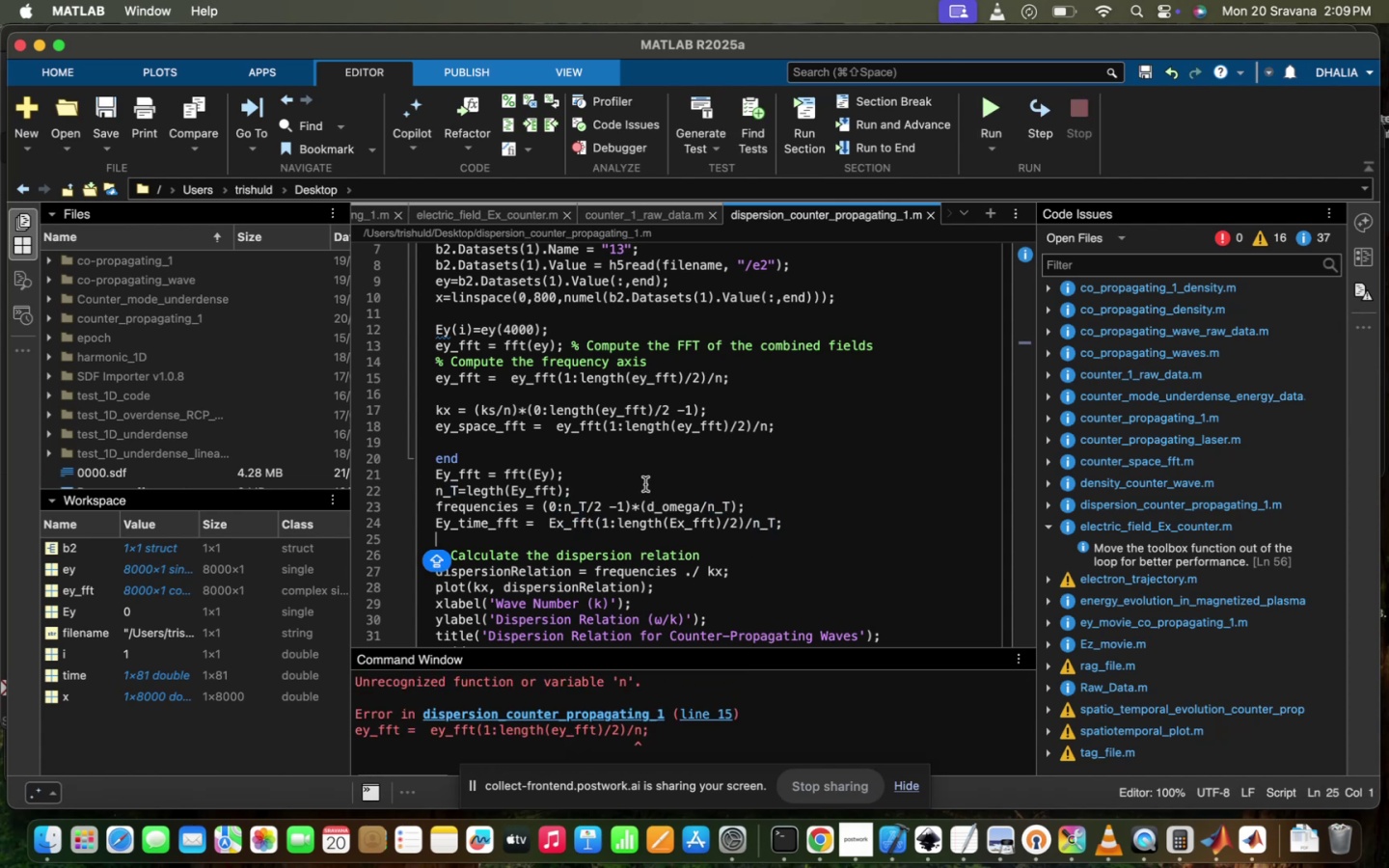 
left_click([645, 484])
 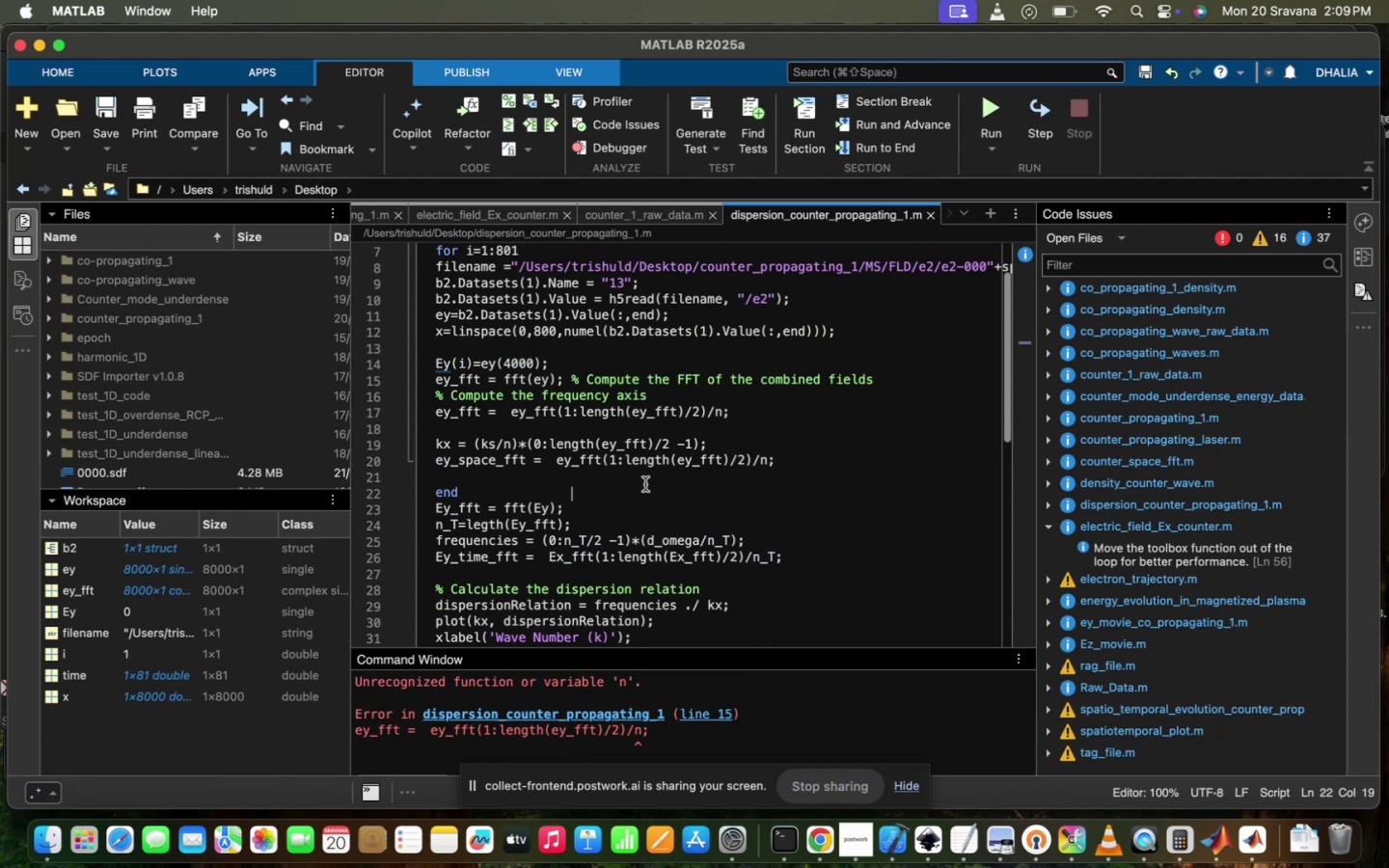 
scroll: coordinate [645, 484], scroll_direction: up, amount: 7.0
 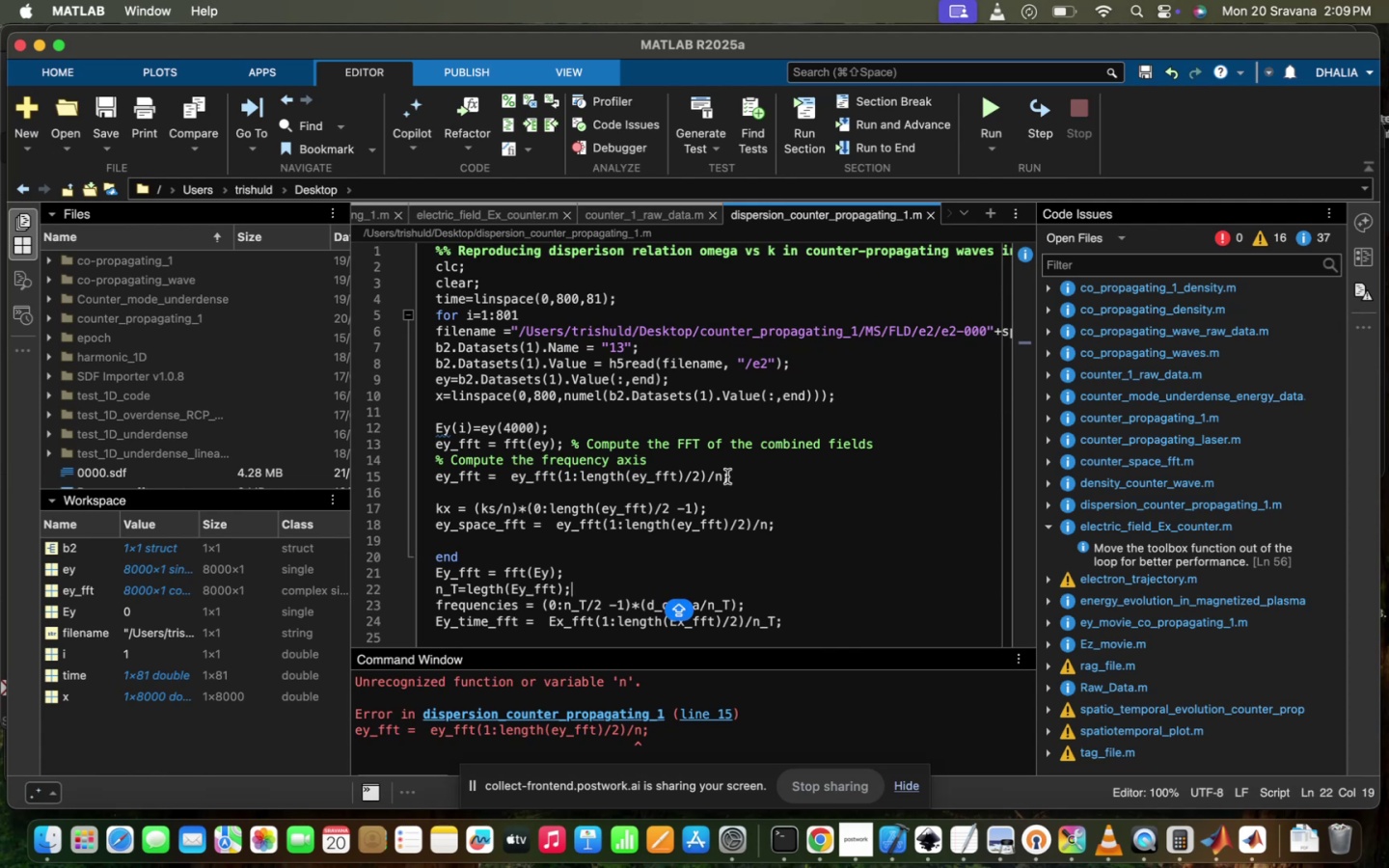 
left_click([714, 476])
 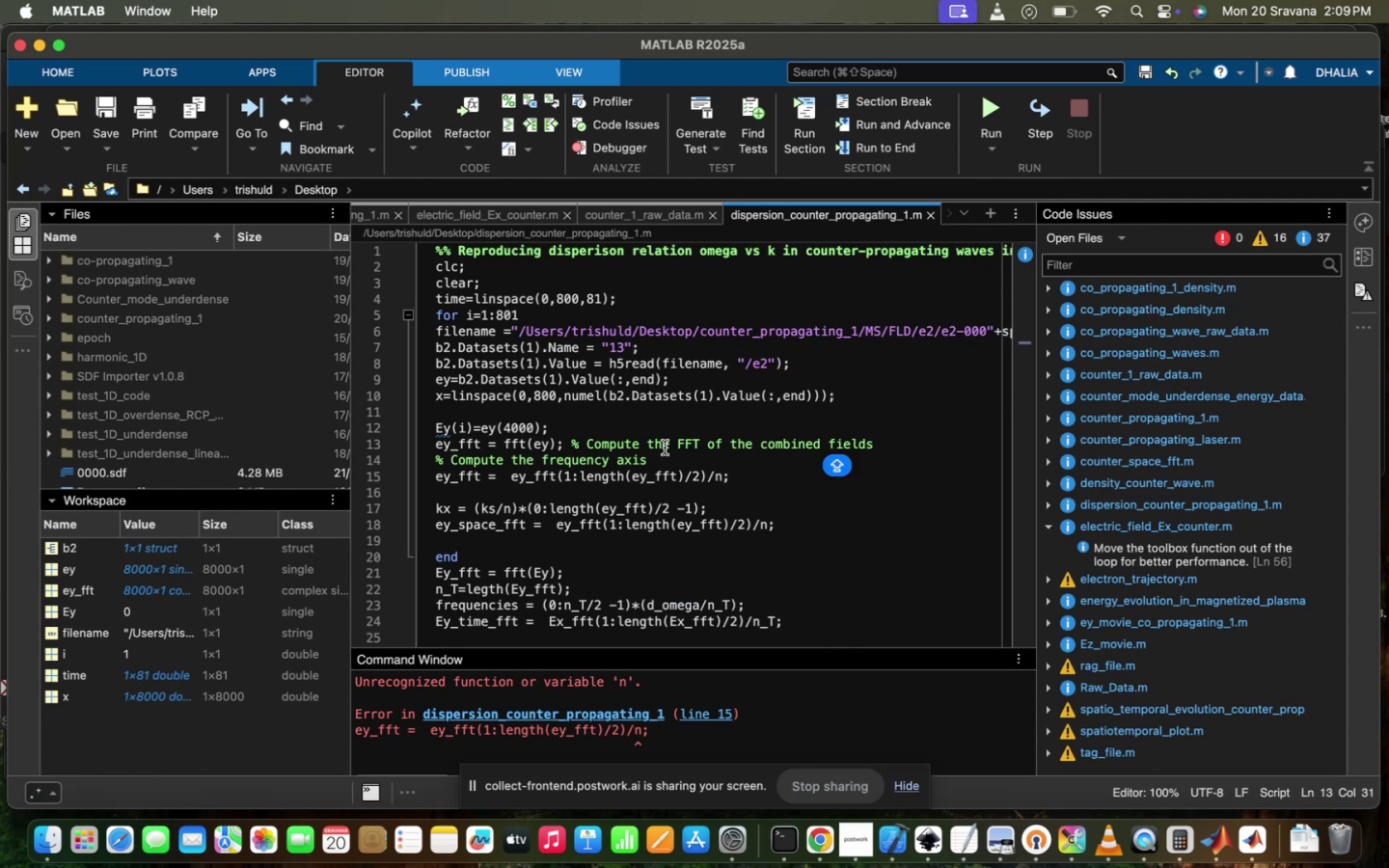 
left_click([665, 448])
 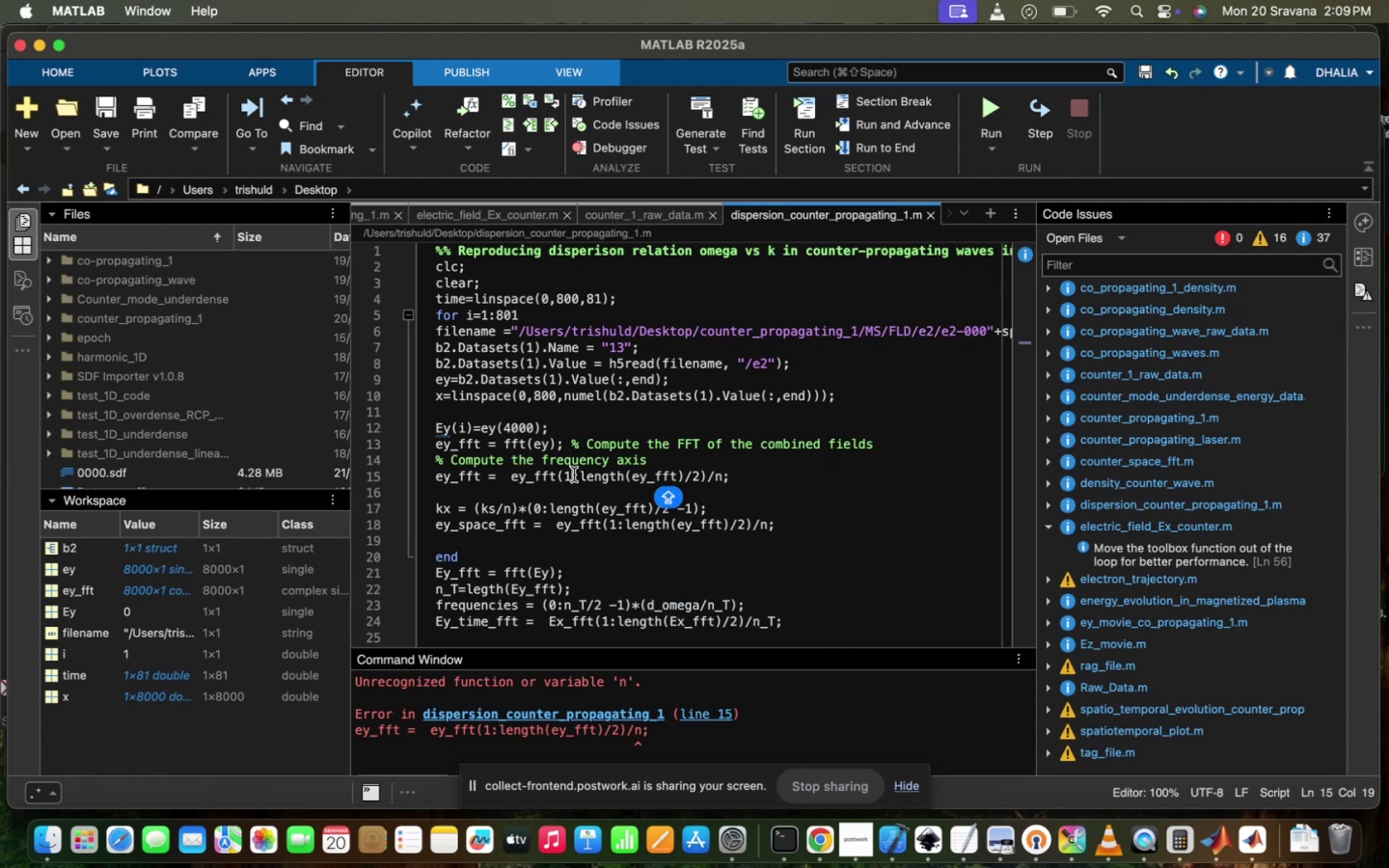 
left_click_drag(start_coordinate=[582, 480], to_coordinate=[684, 475])
 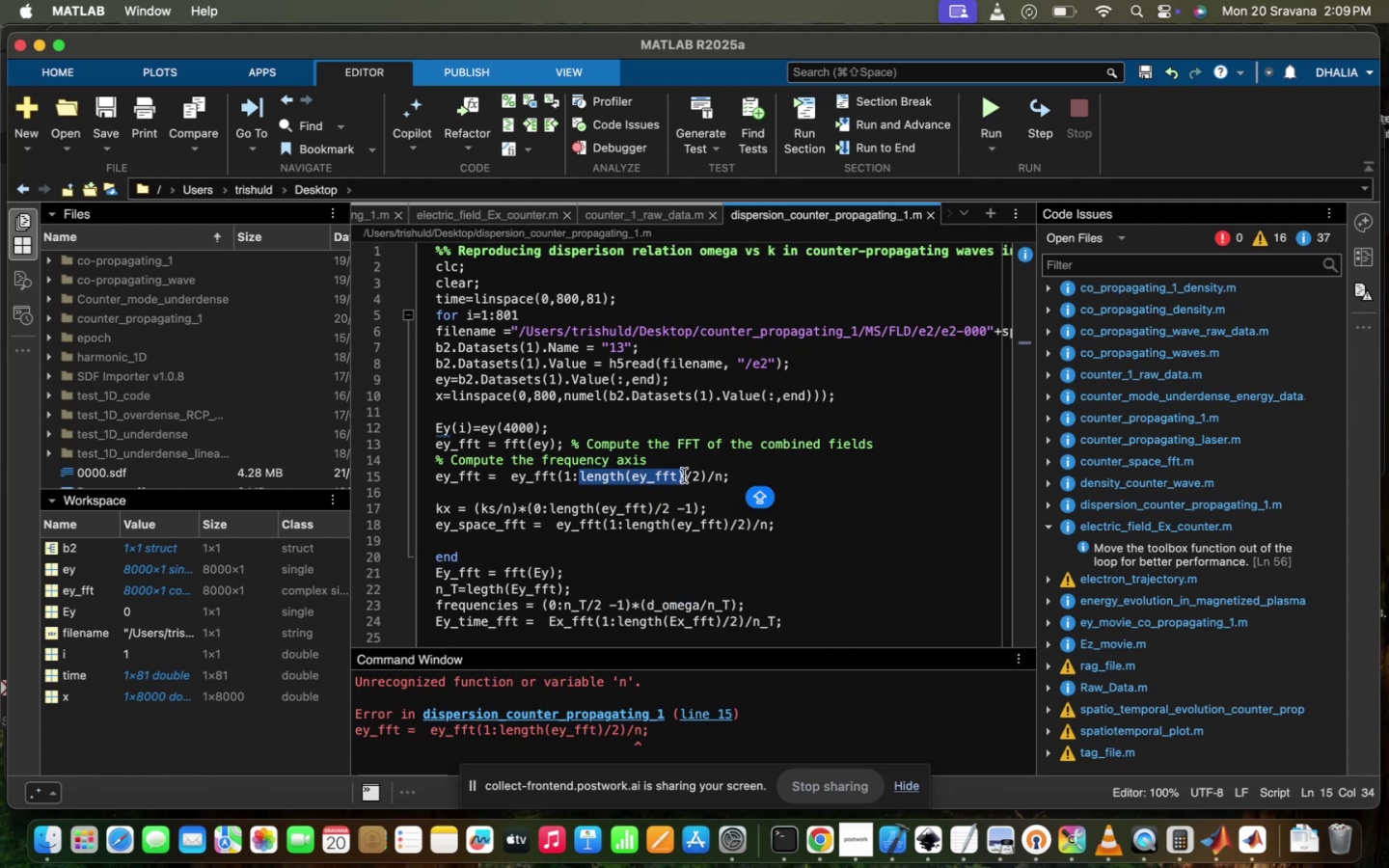 
key(Meta+C)
 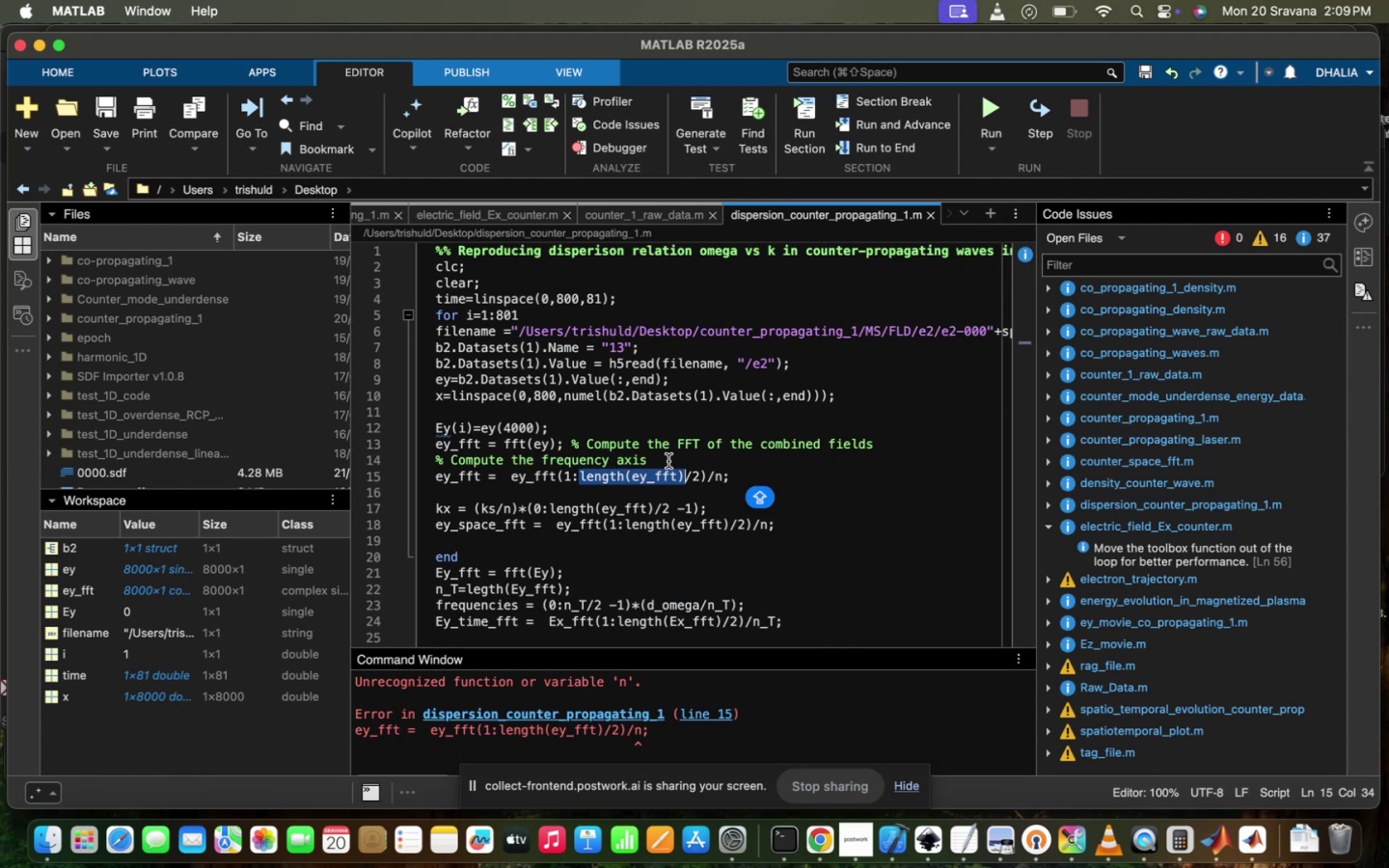 
left_click([668, 461])
 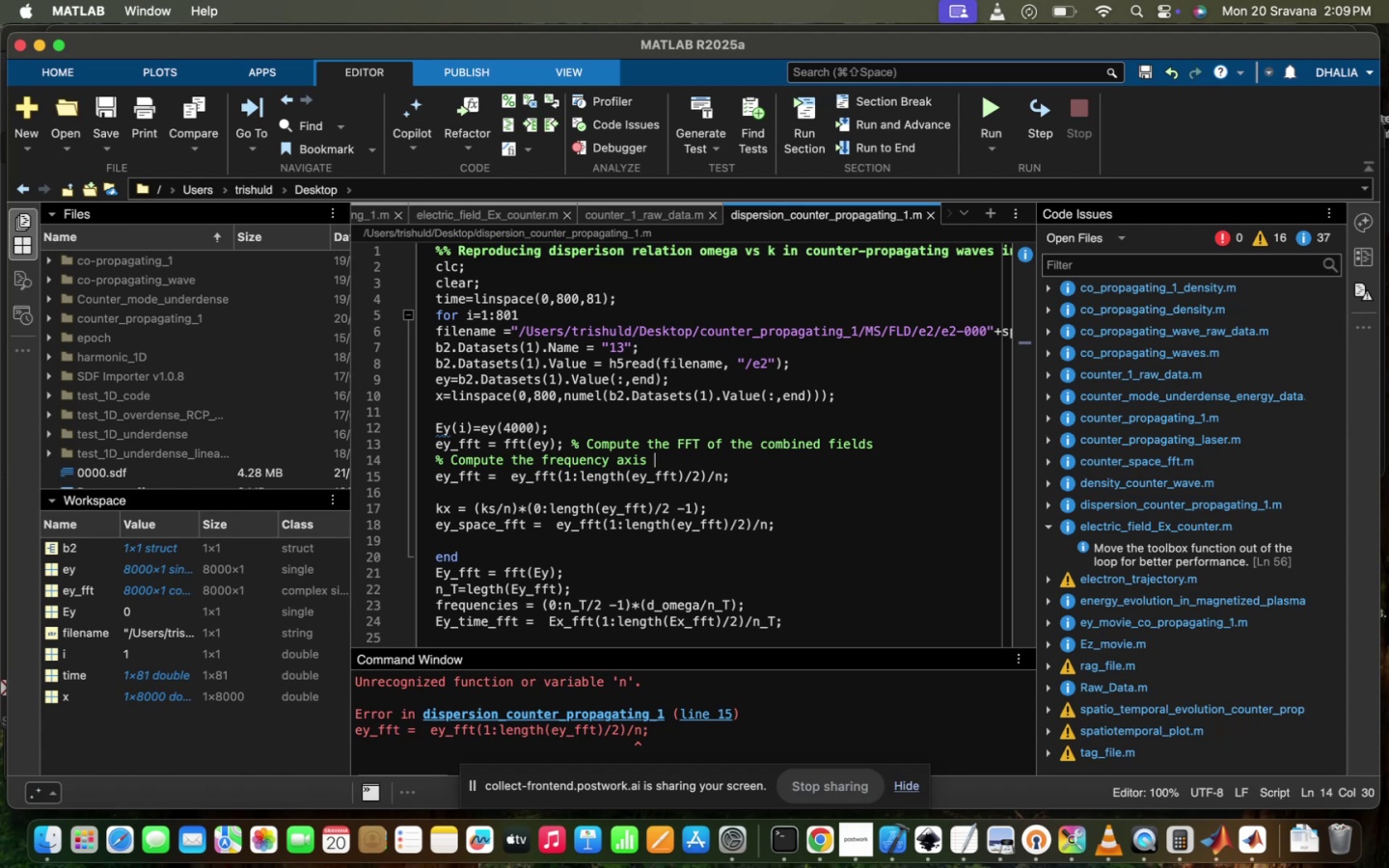 
key(Enter)
 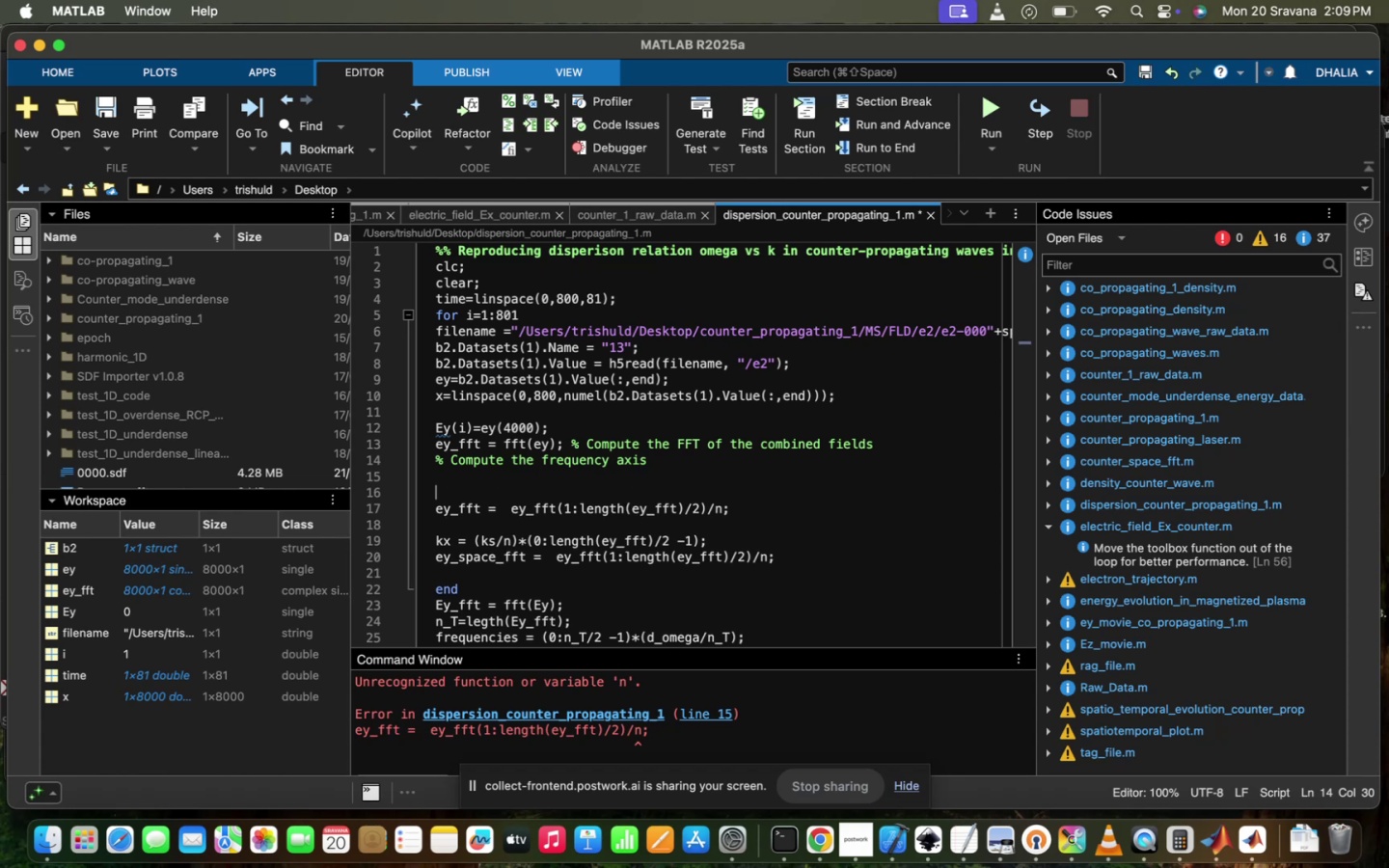 
key(Enter)
 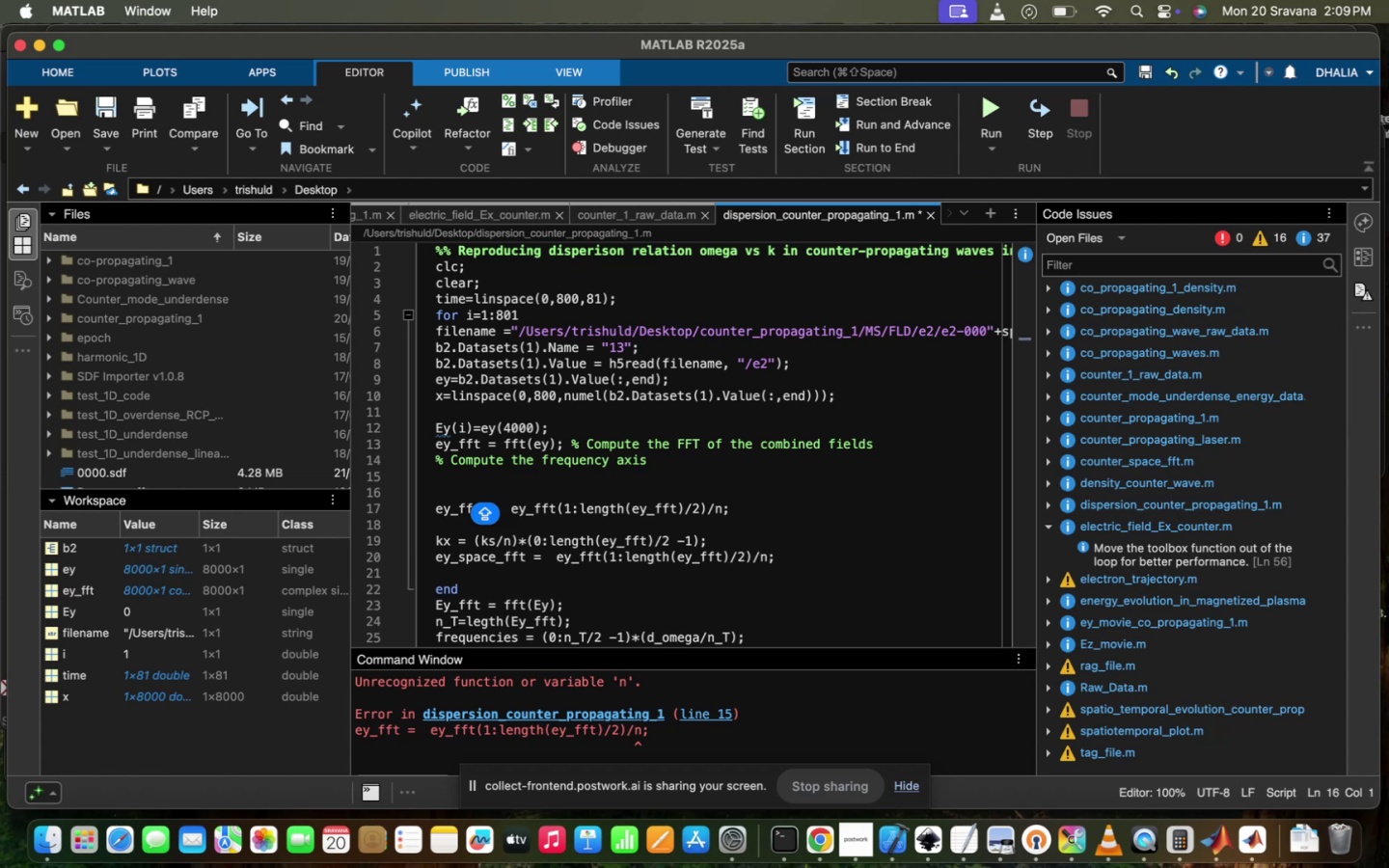 
key(ArrowUp)
 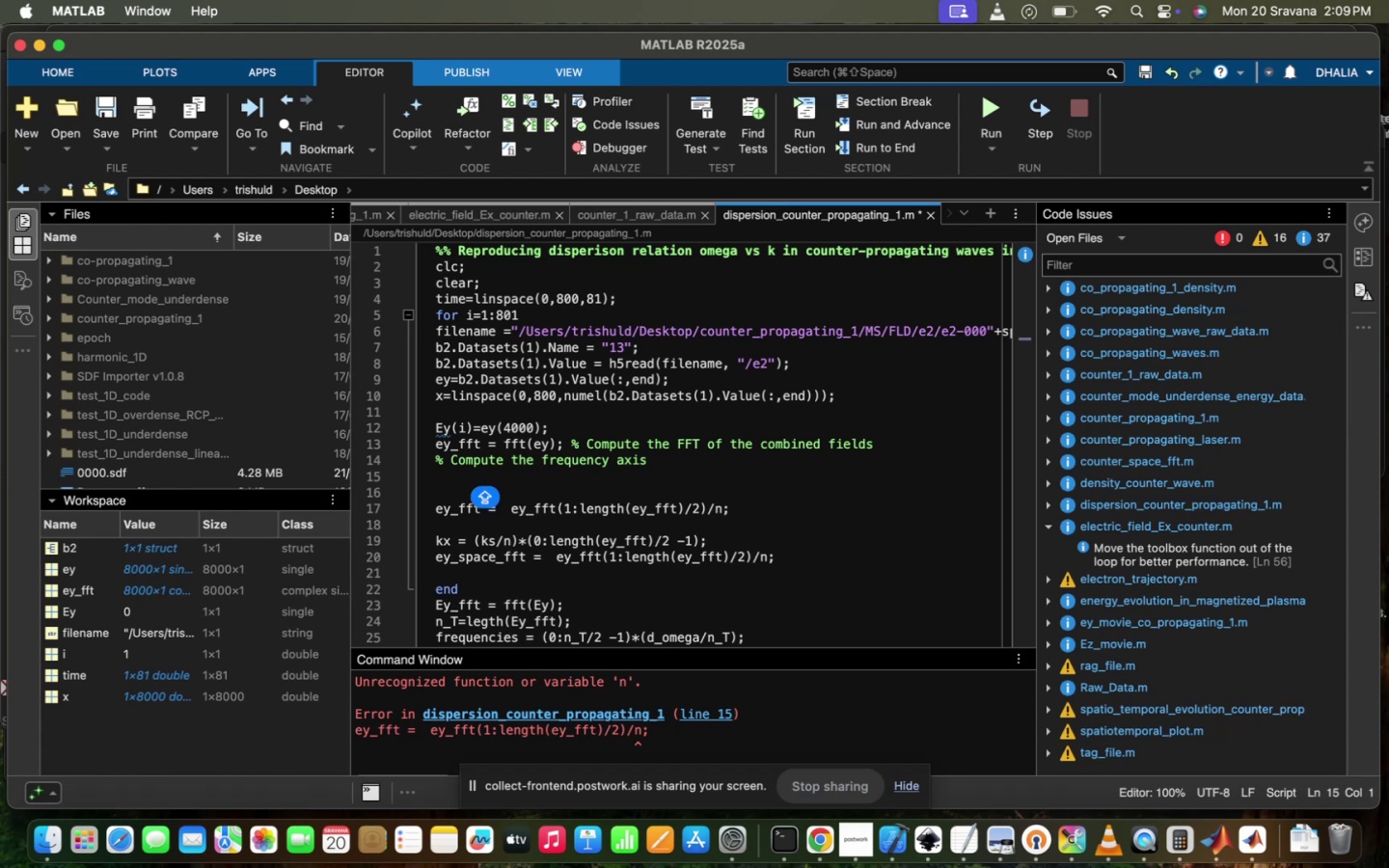 
key(M)
 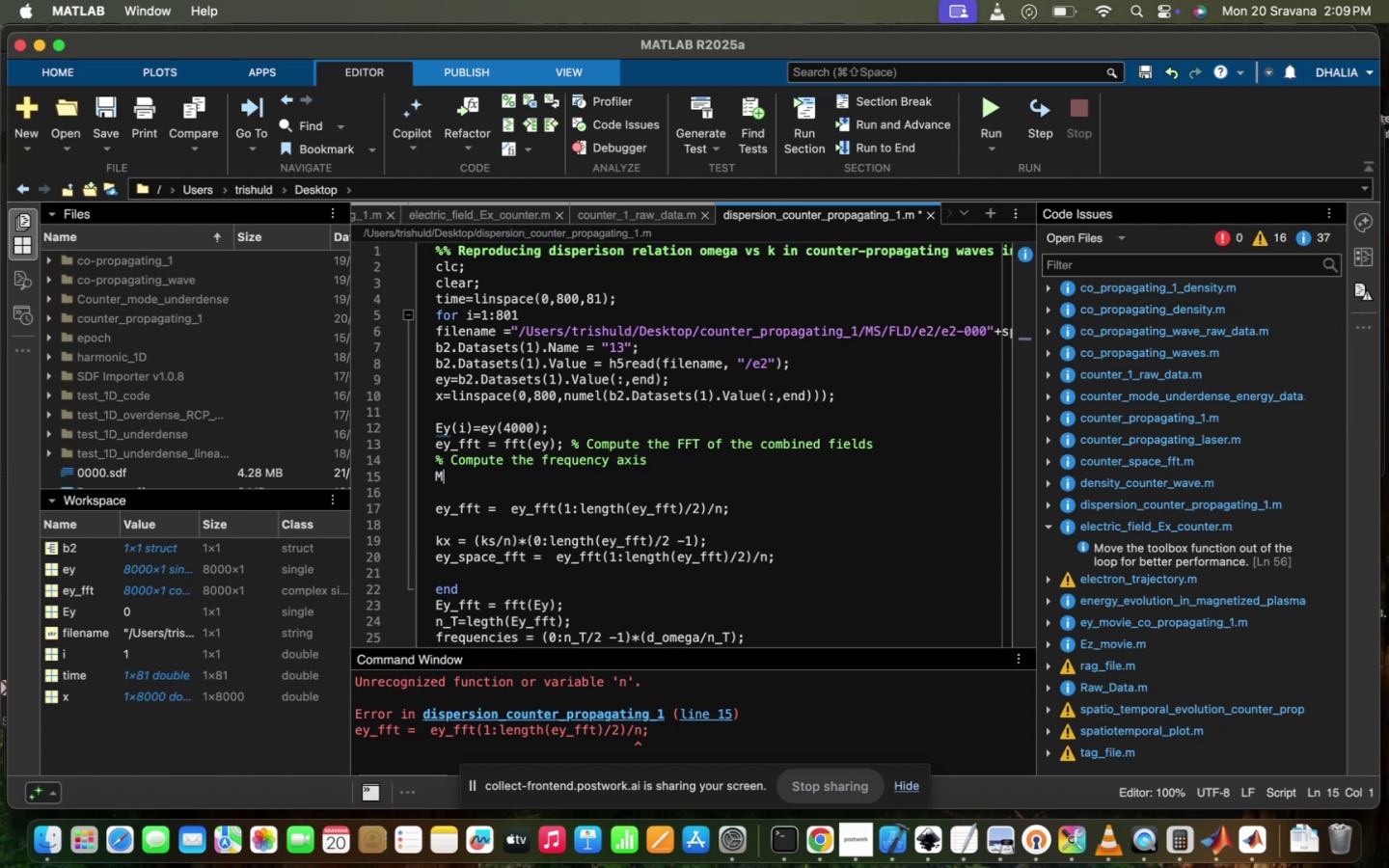 
key(Backspace)
 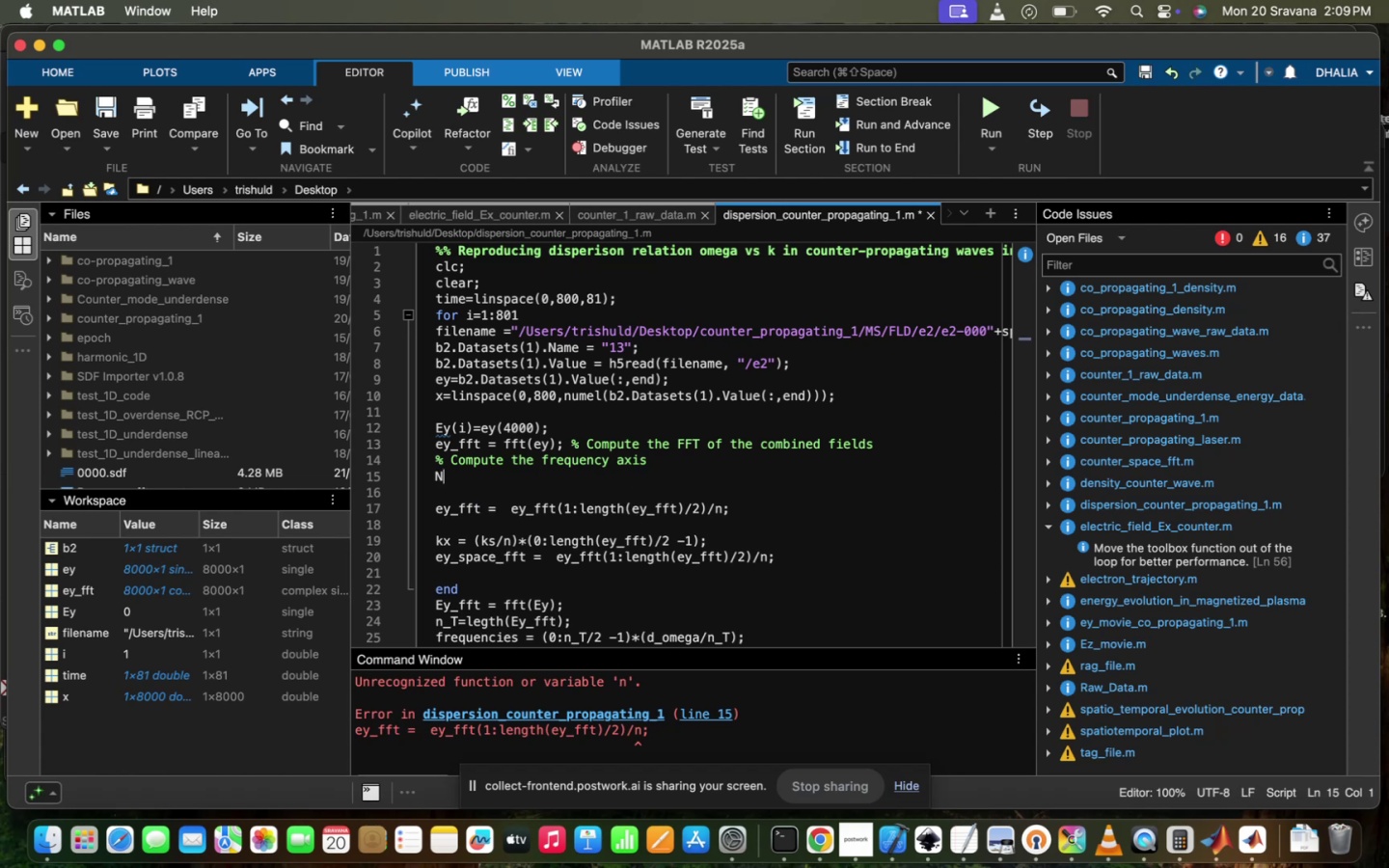 
key(N)
 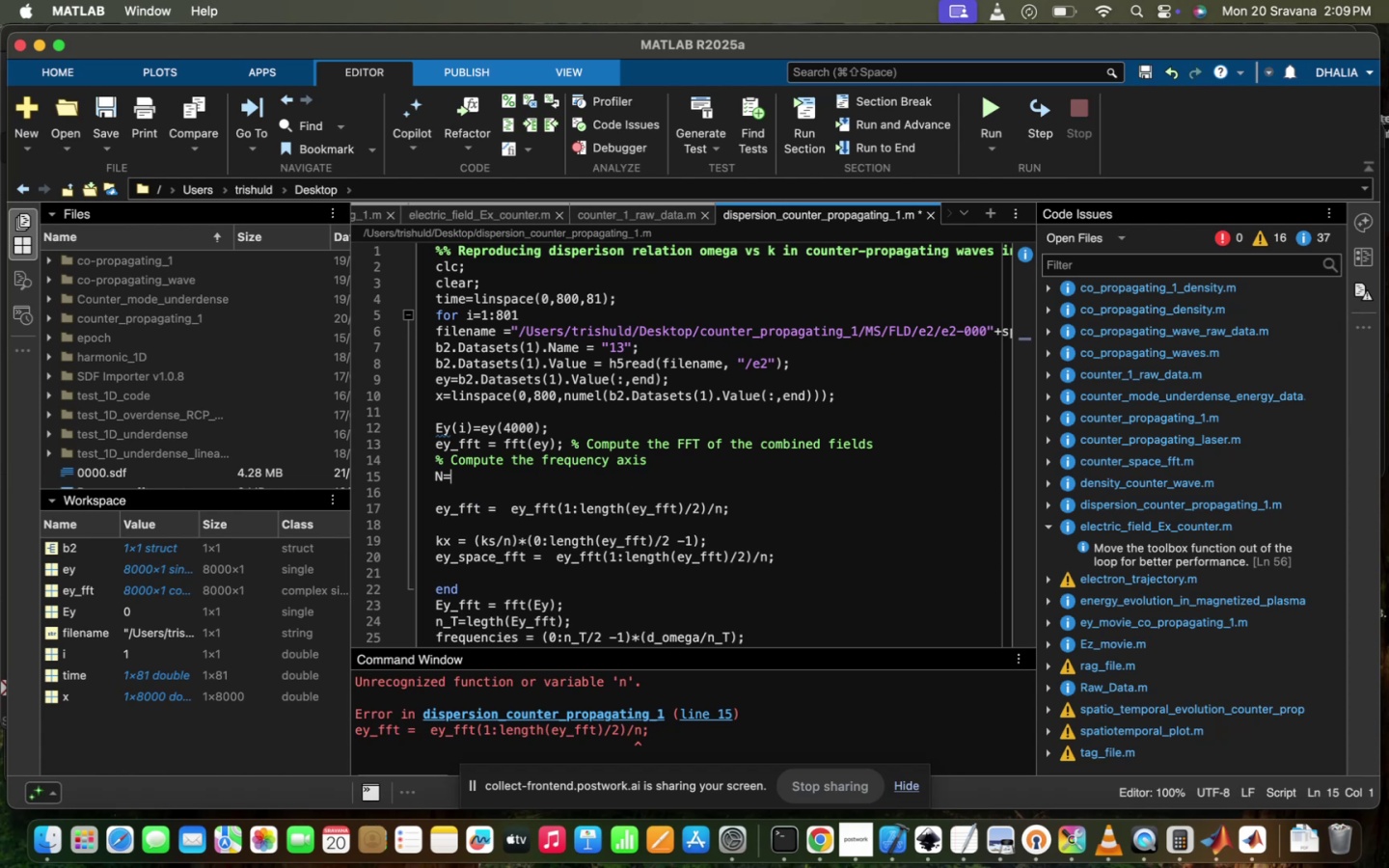 
key(Equal)
 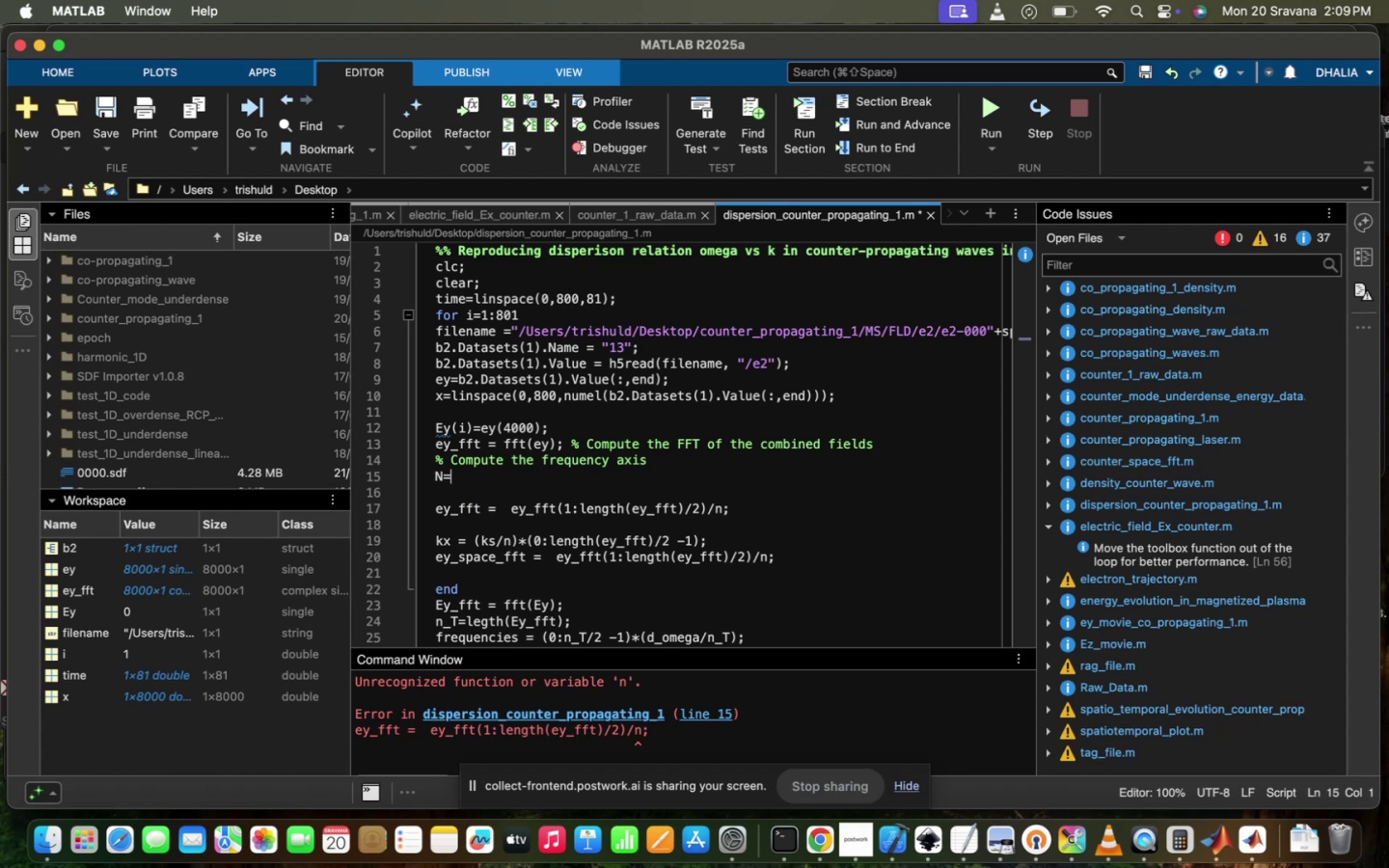 
key(Meta+V)
 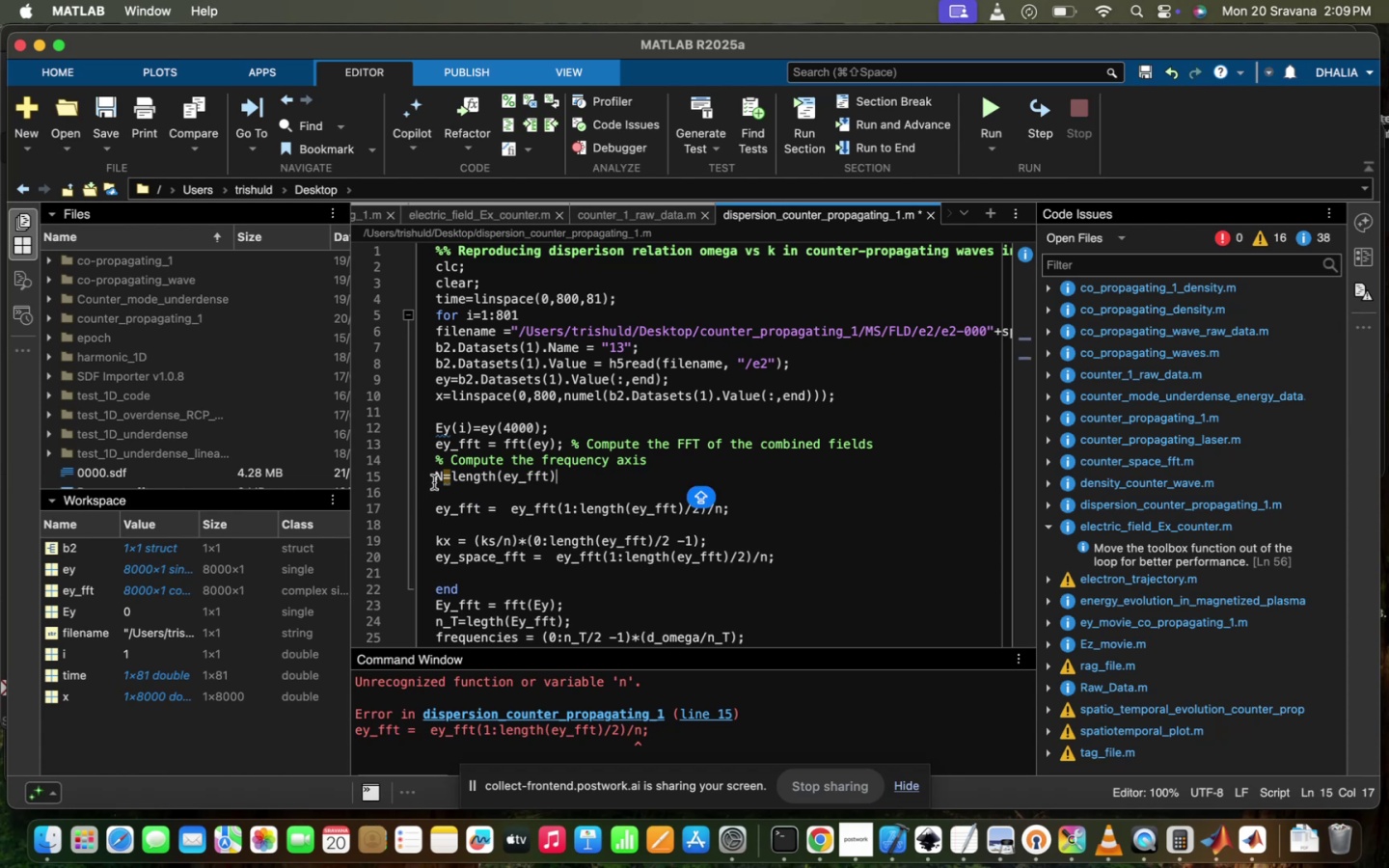 
left_click([441, 478])
 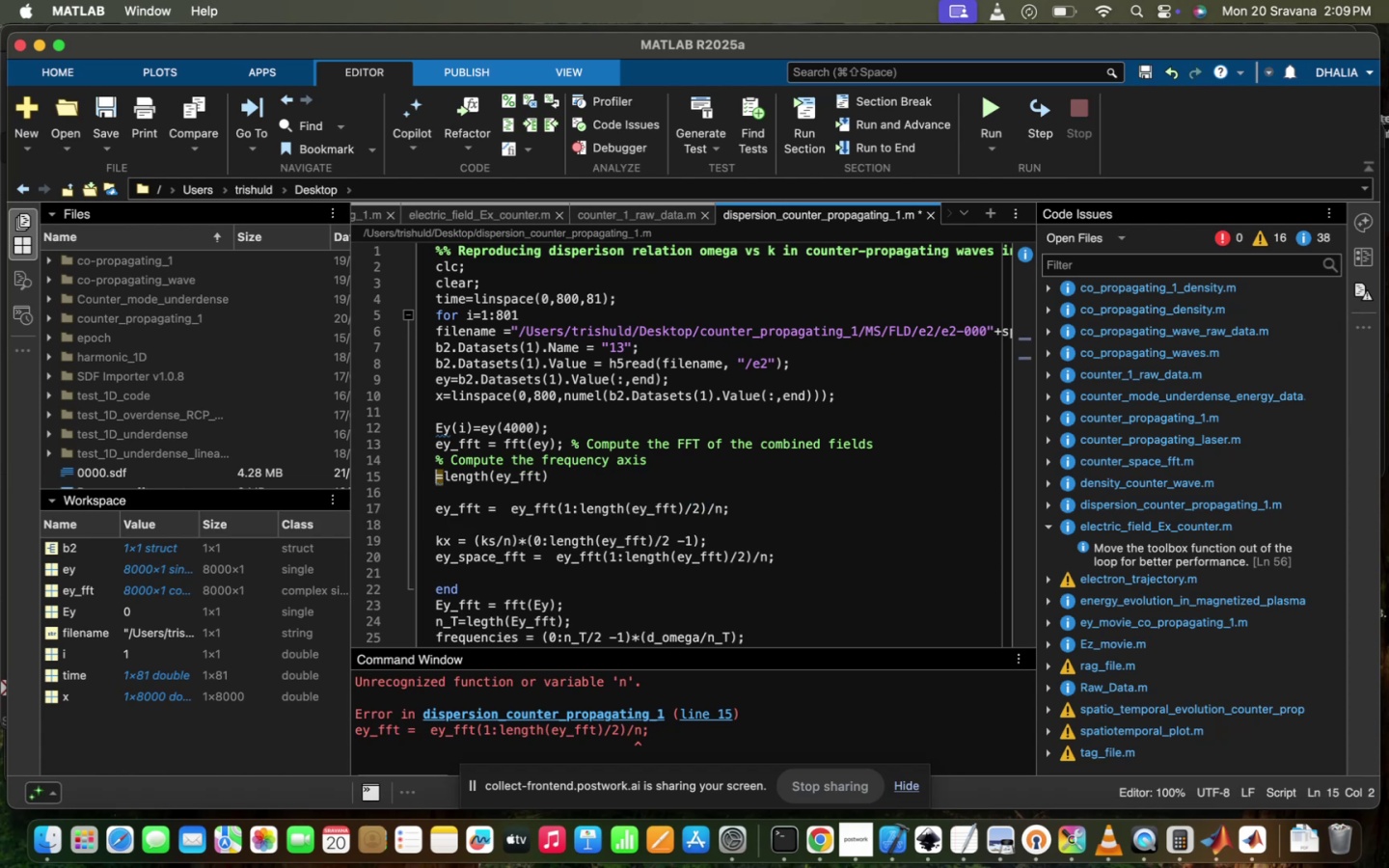 
key(Backspace)
 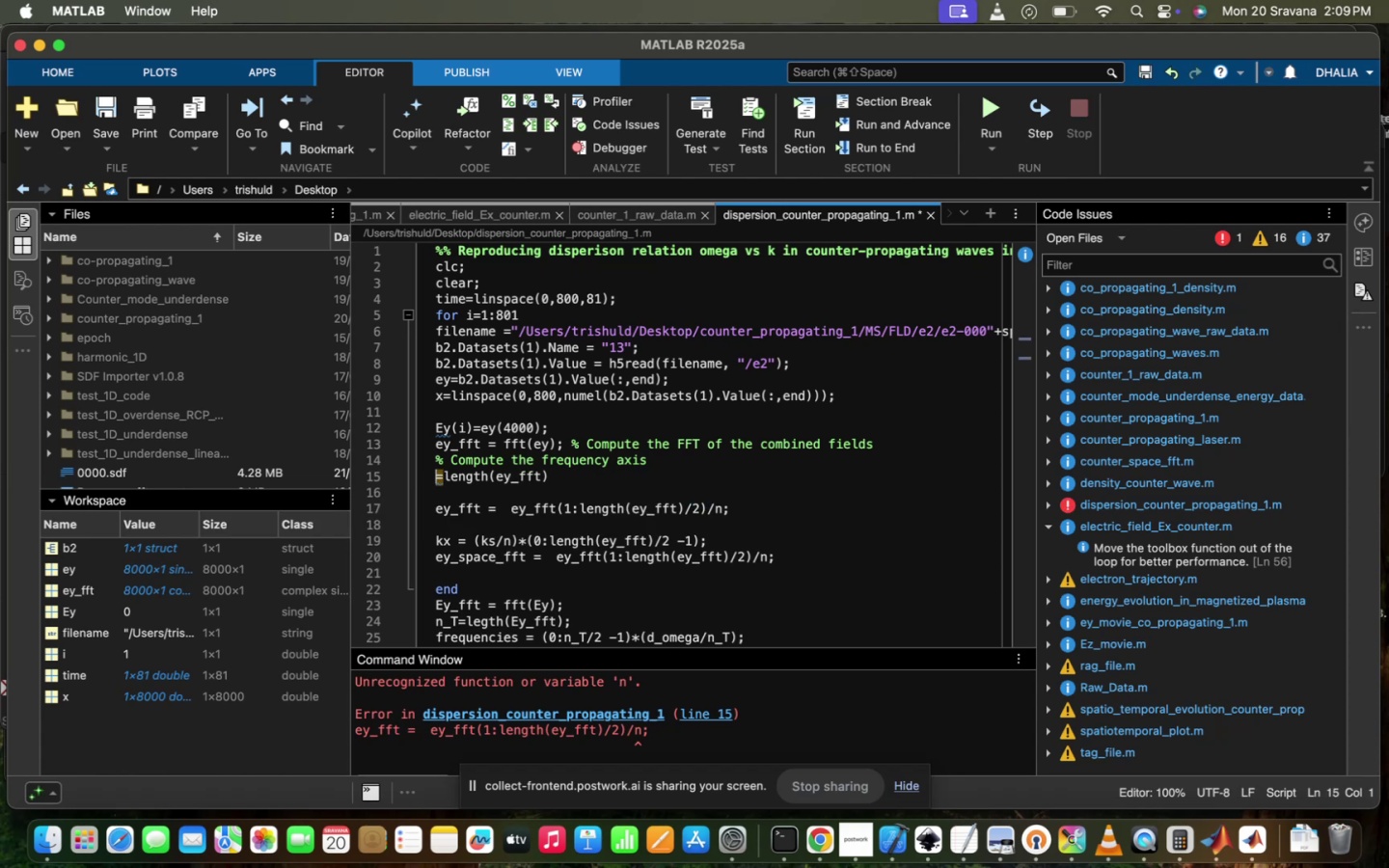 
key(CapsLock)
 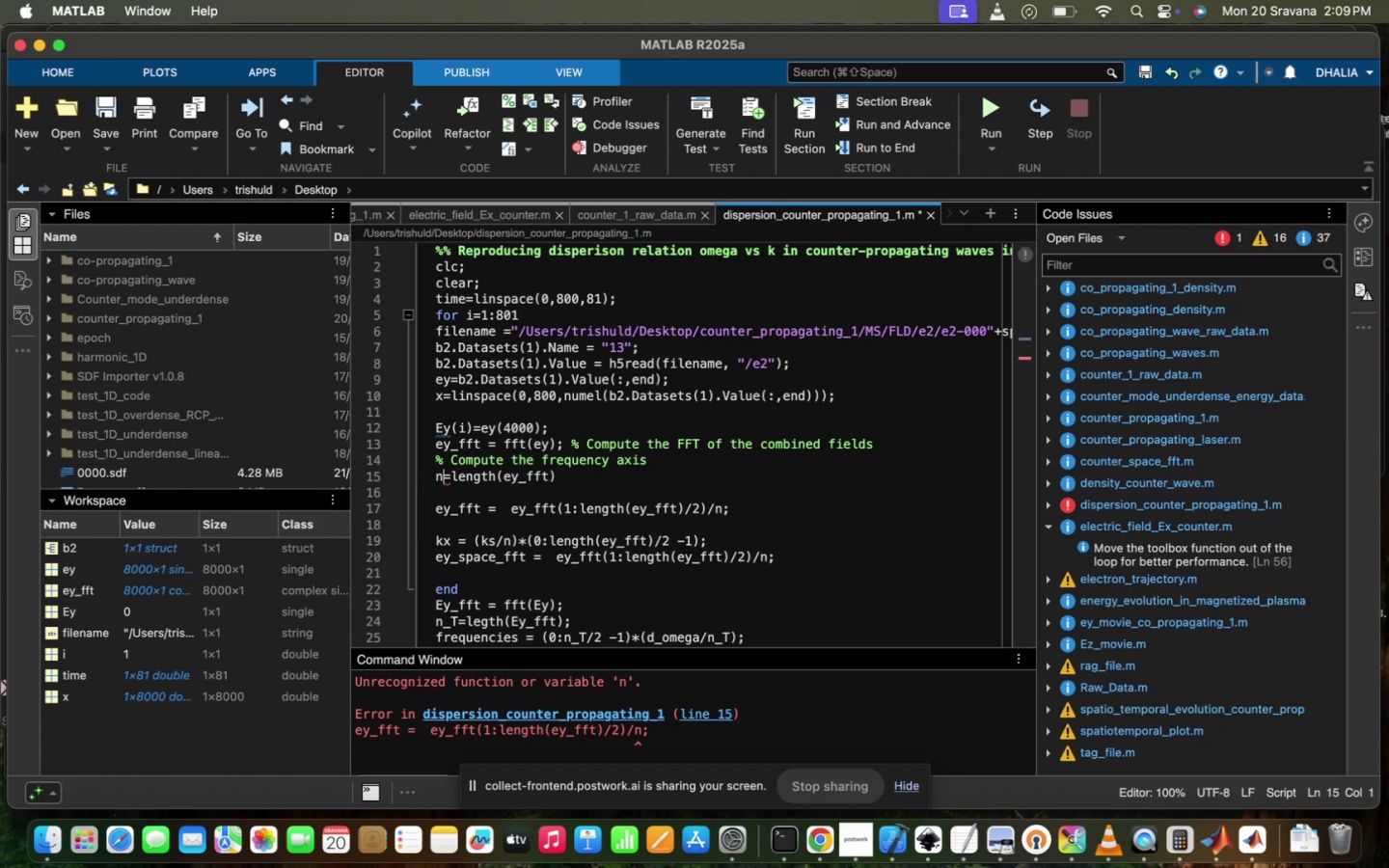 
key(N)
 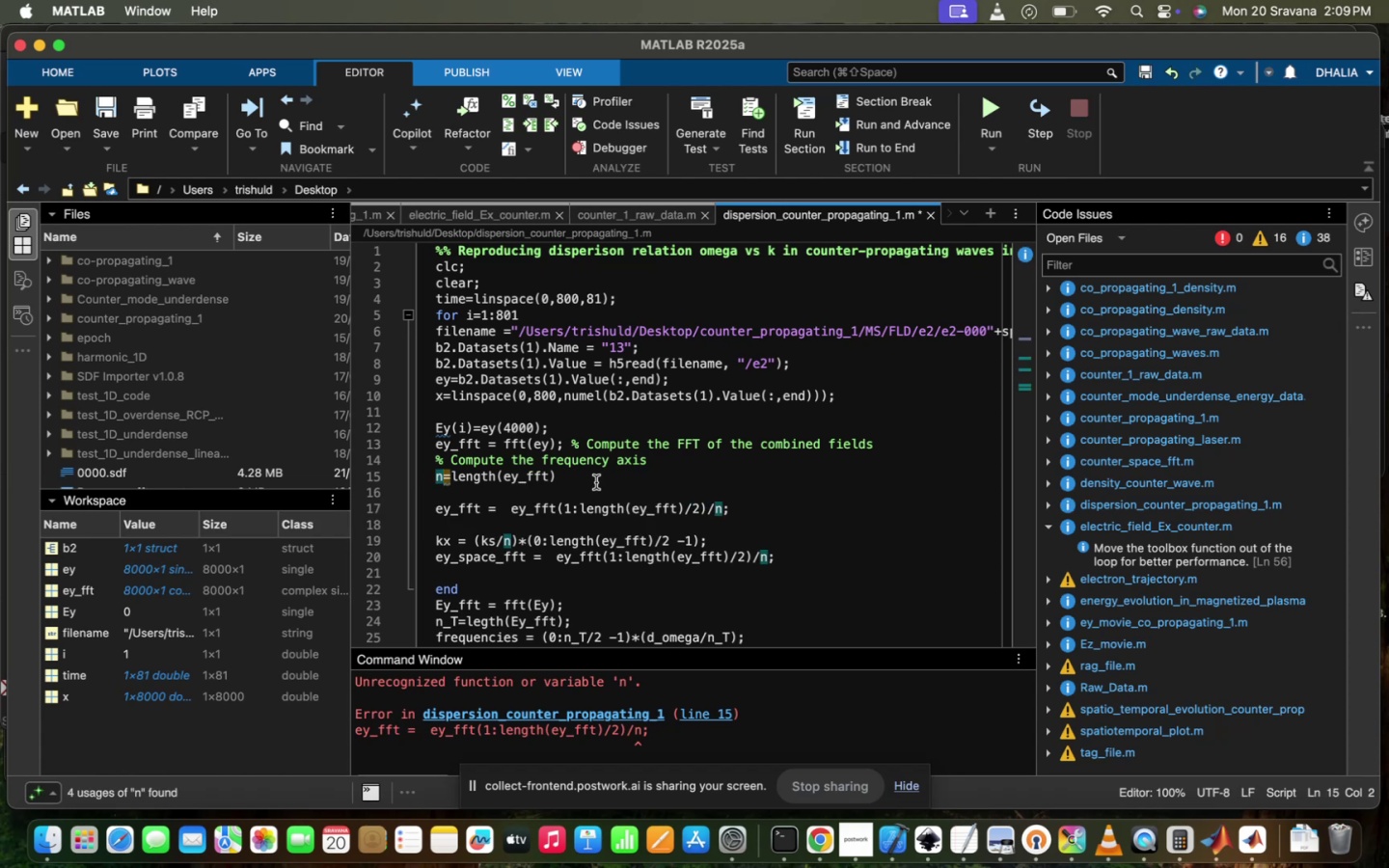 
left_click([596, 482])
 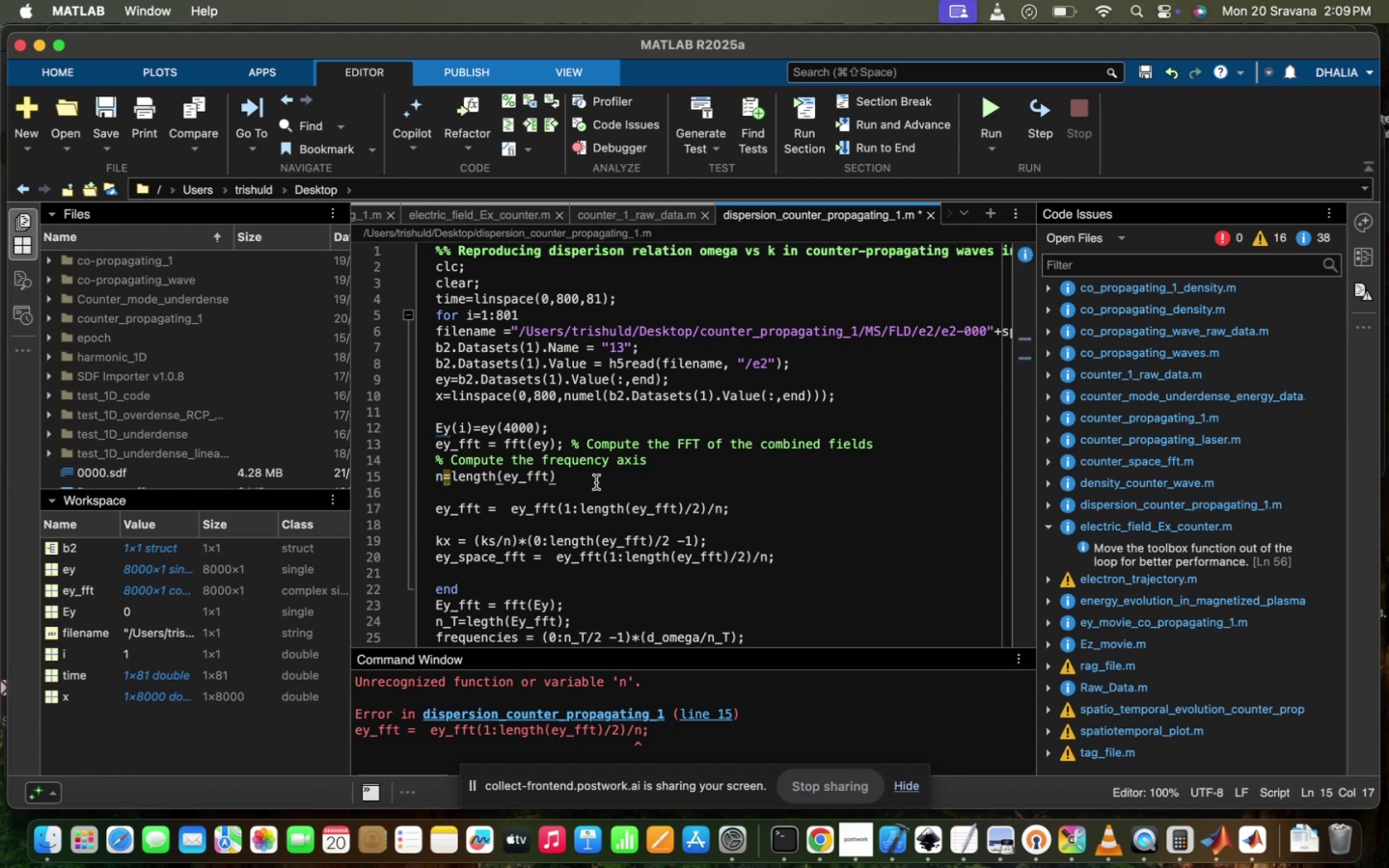 
key(Semicolon)
 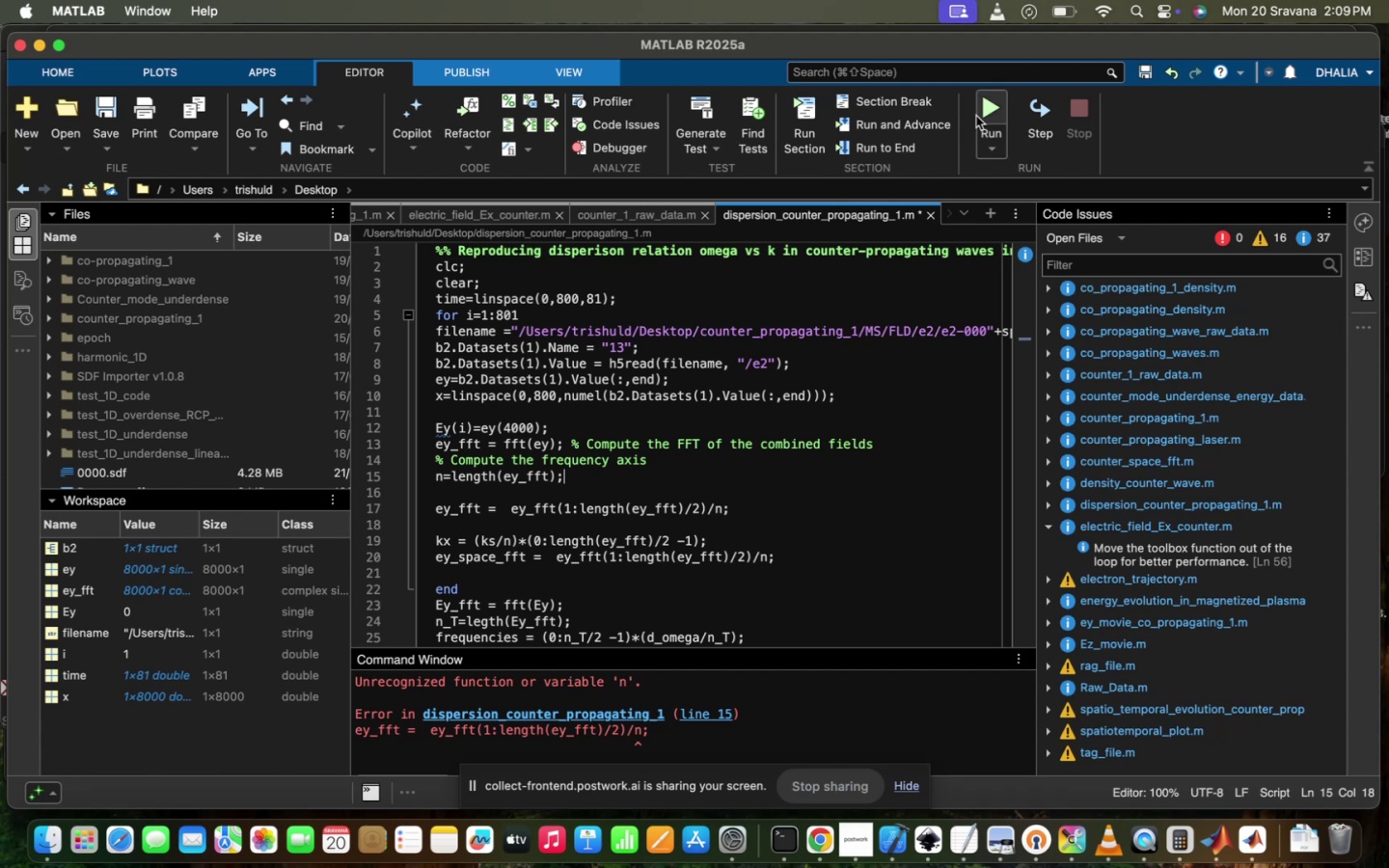 
left_click([976, 114])
 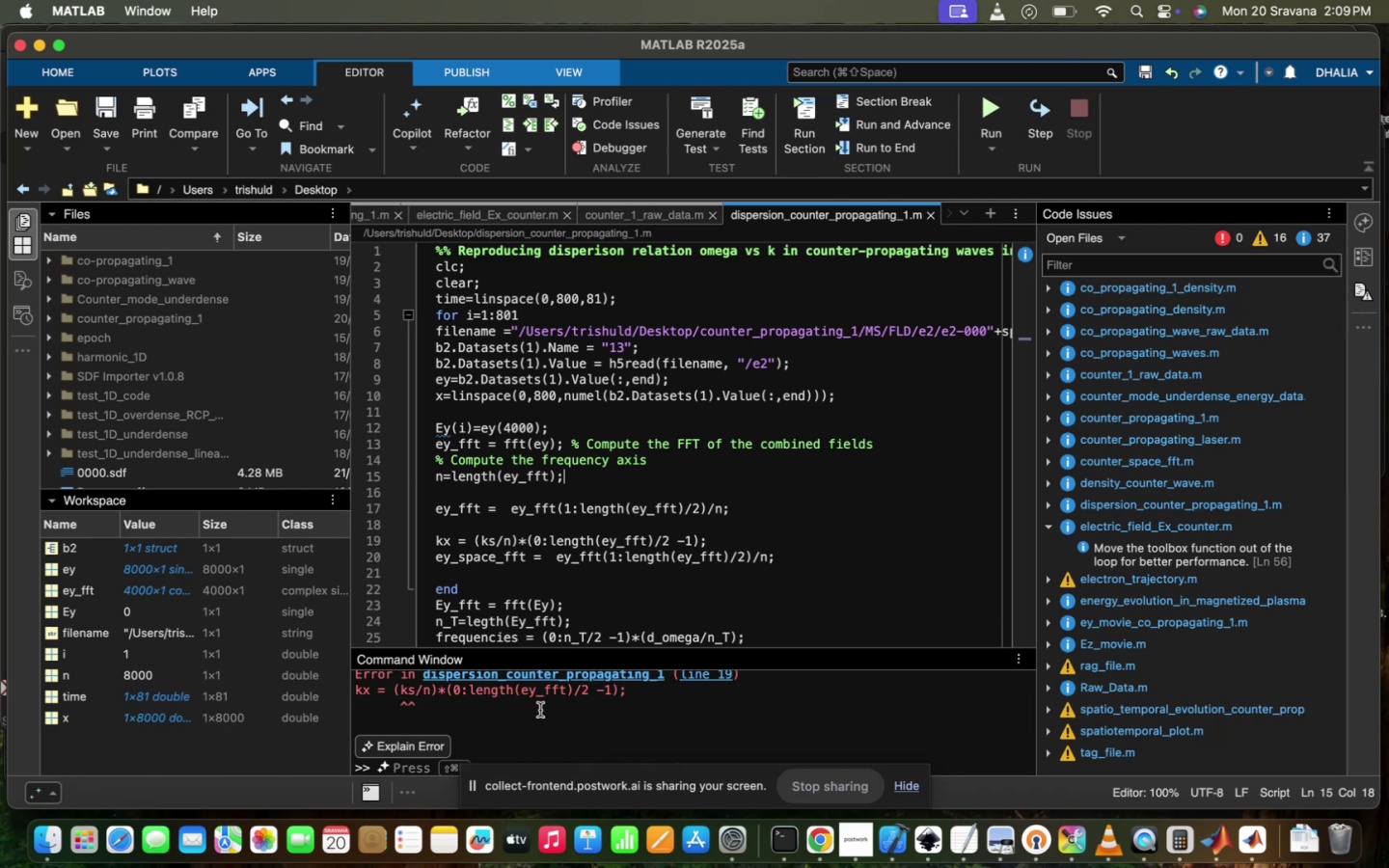 
scroll: coordinate [565, 607], scroll_direction: down, amount: 10.0
 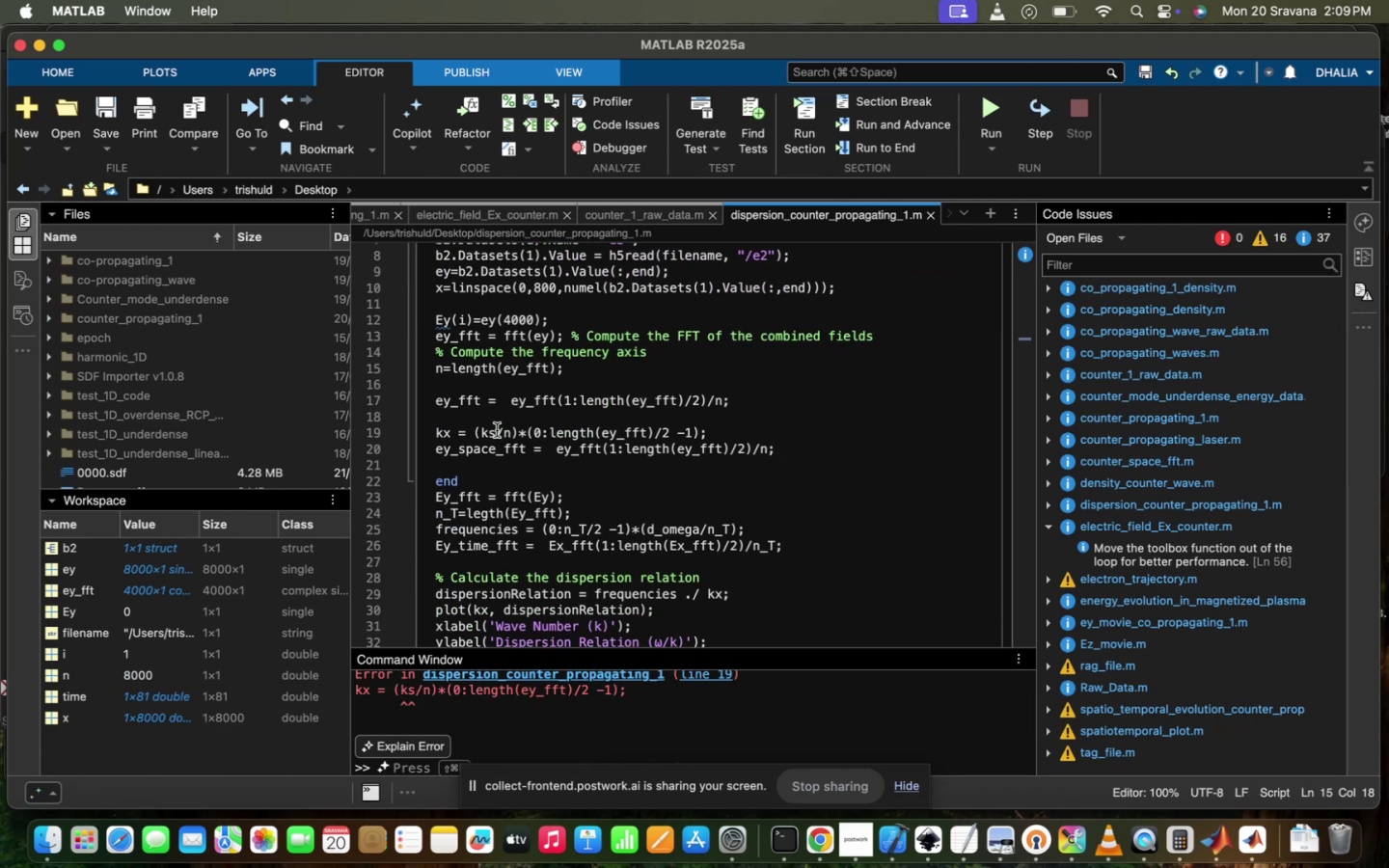 
left_click([497, 430])
 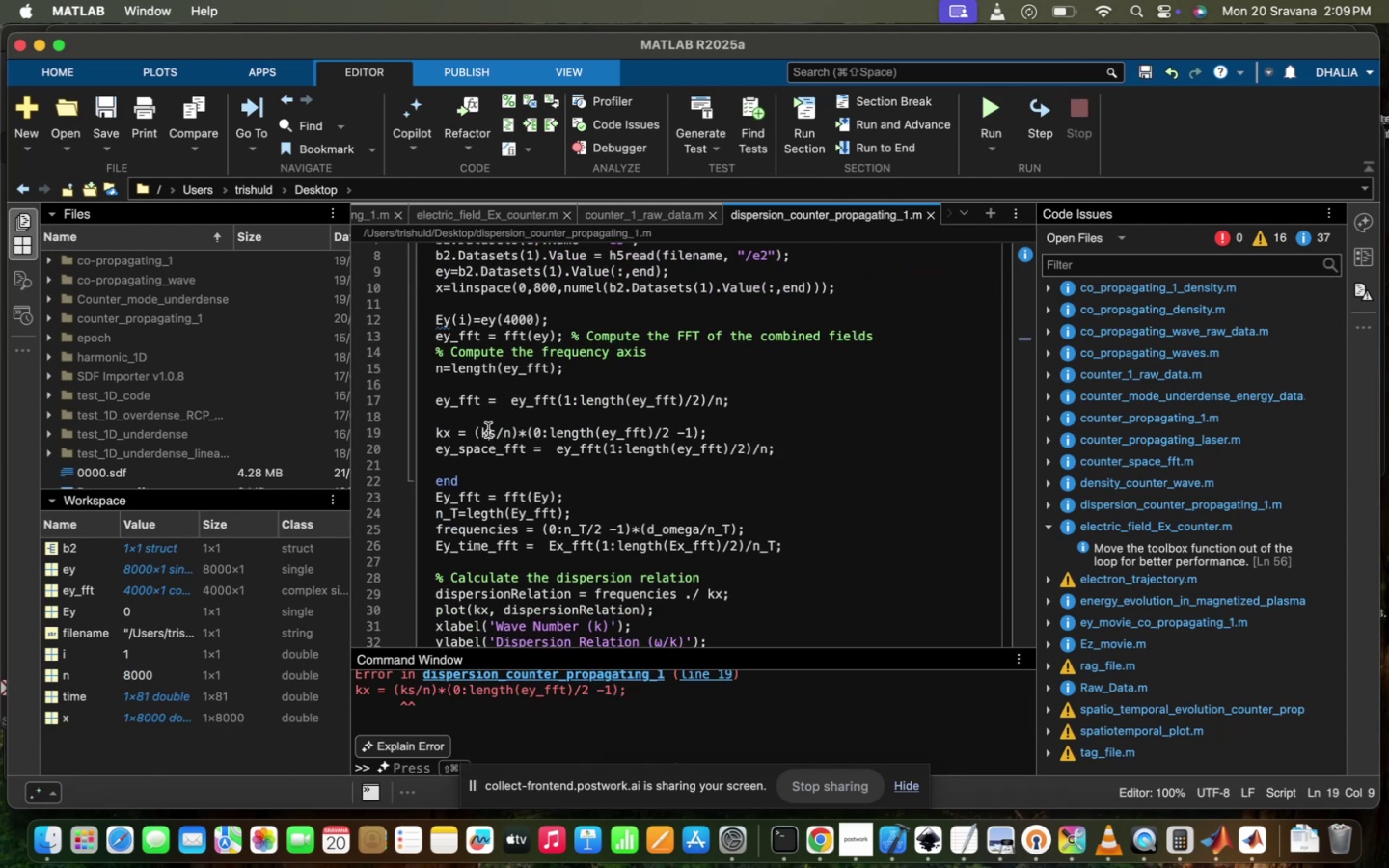 
left_click([488, 430])
 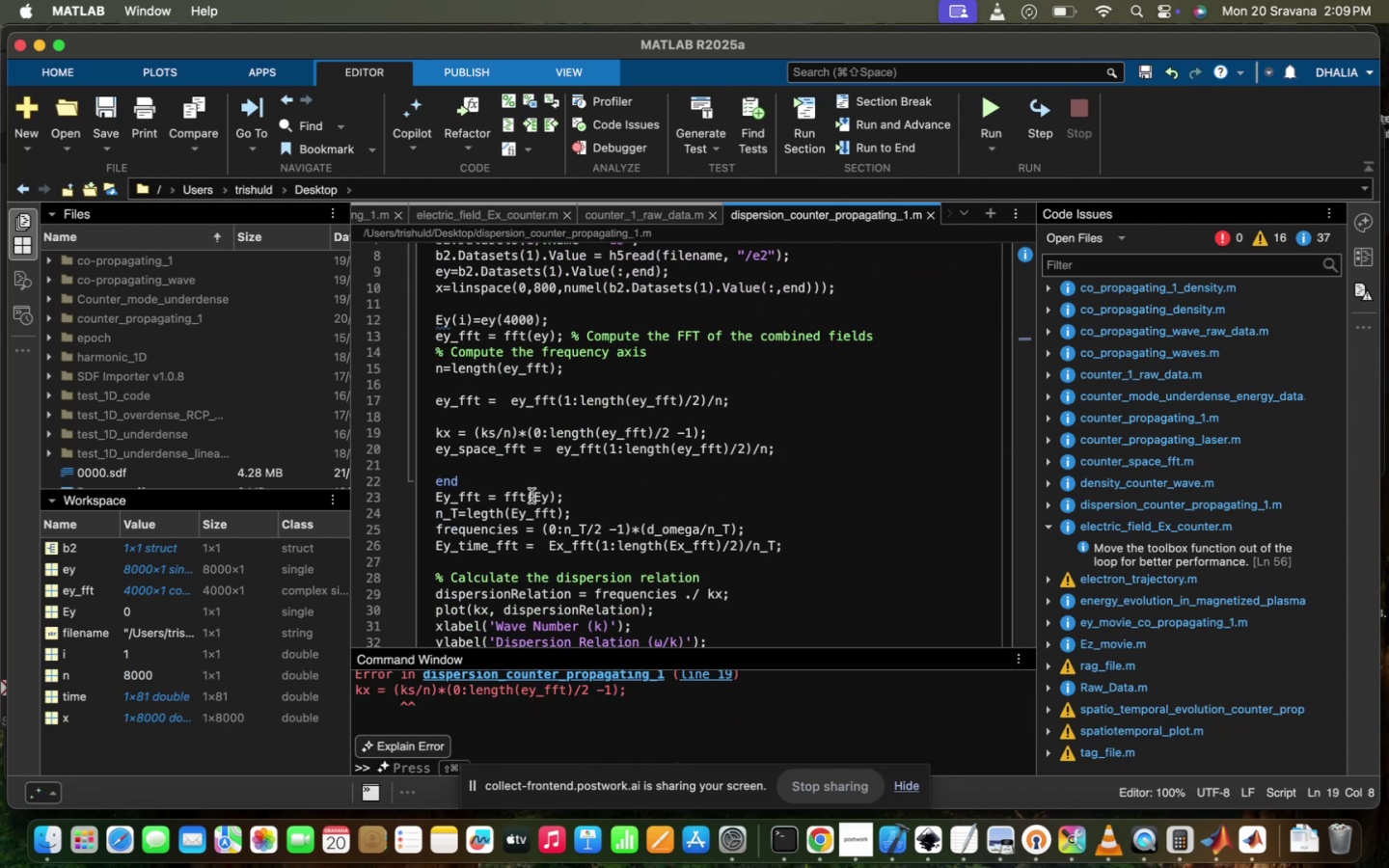 